 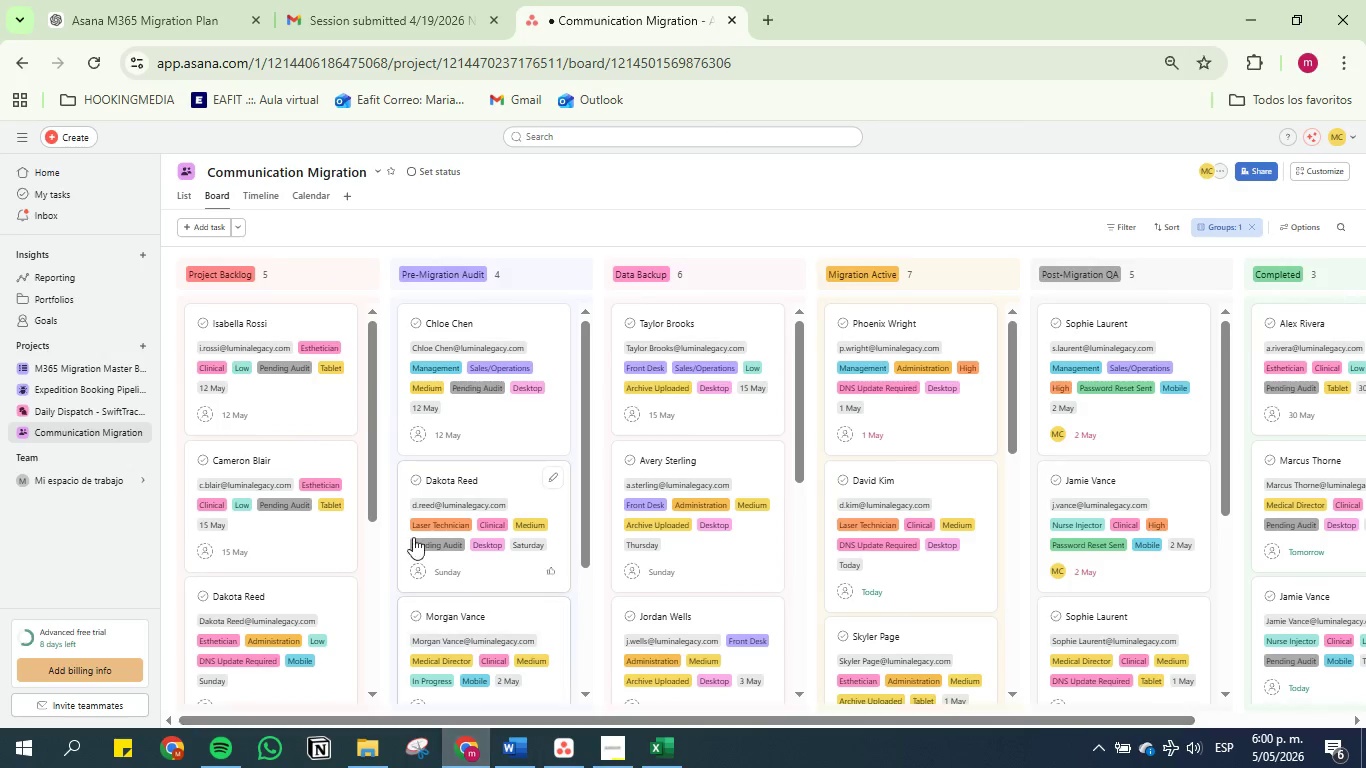 
scroll: coordinate [795, 395], scroll_direction: up, amount: 9.0
 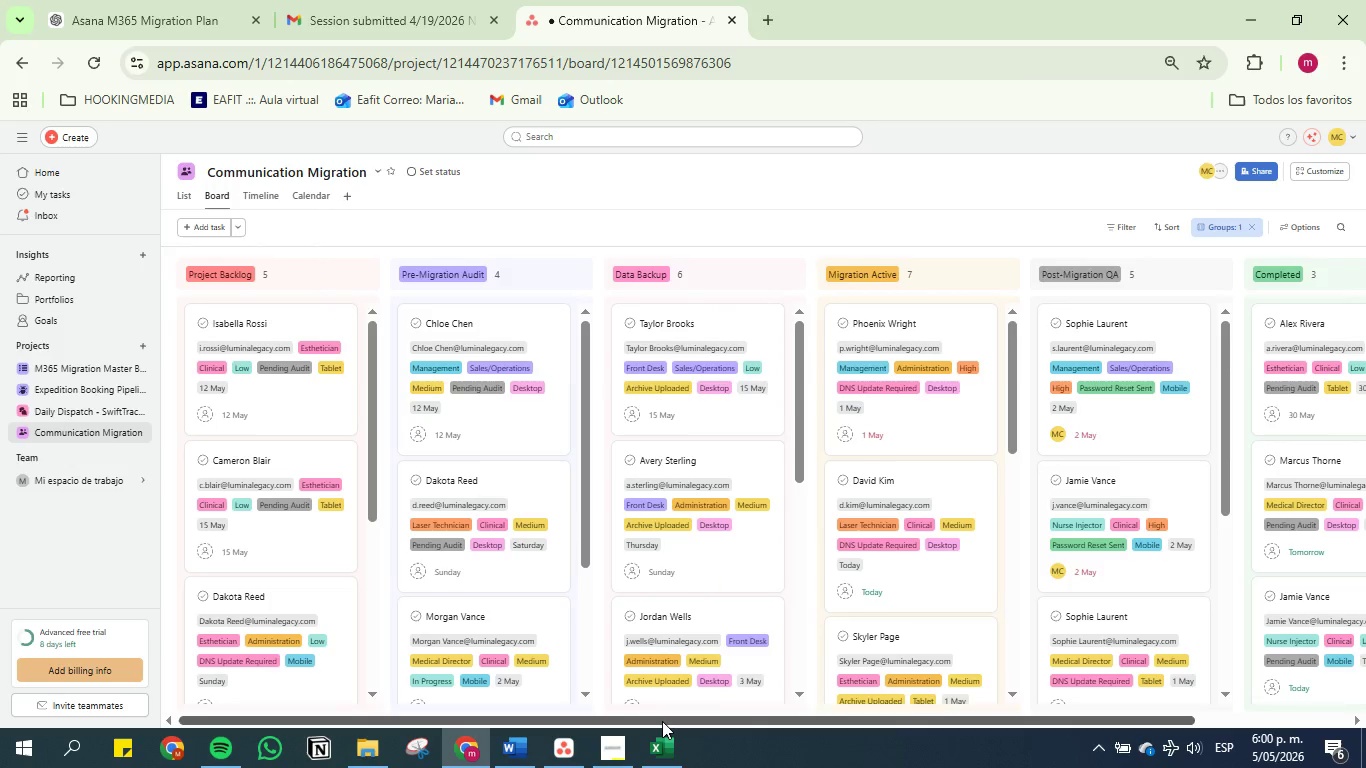 
left_click_drag(start_coordinate=[662, 721], to_coordinate=[676, 721])
 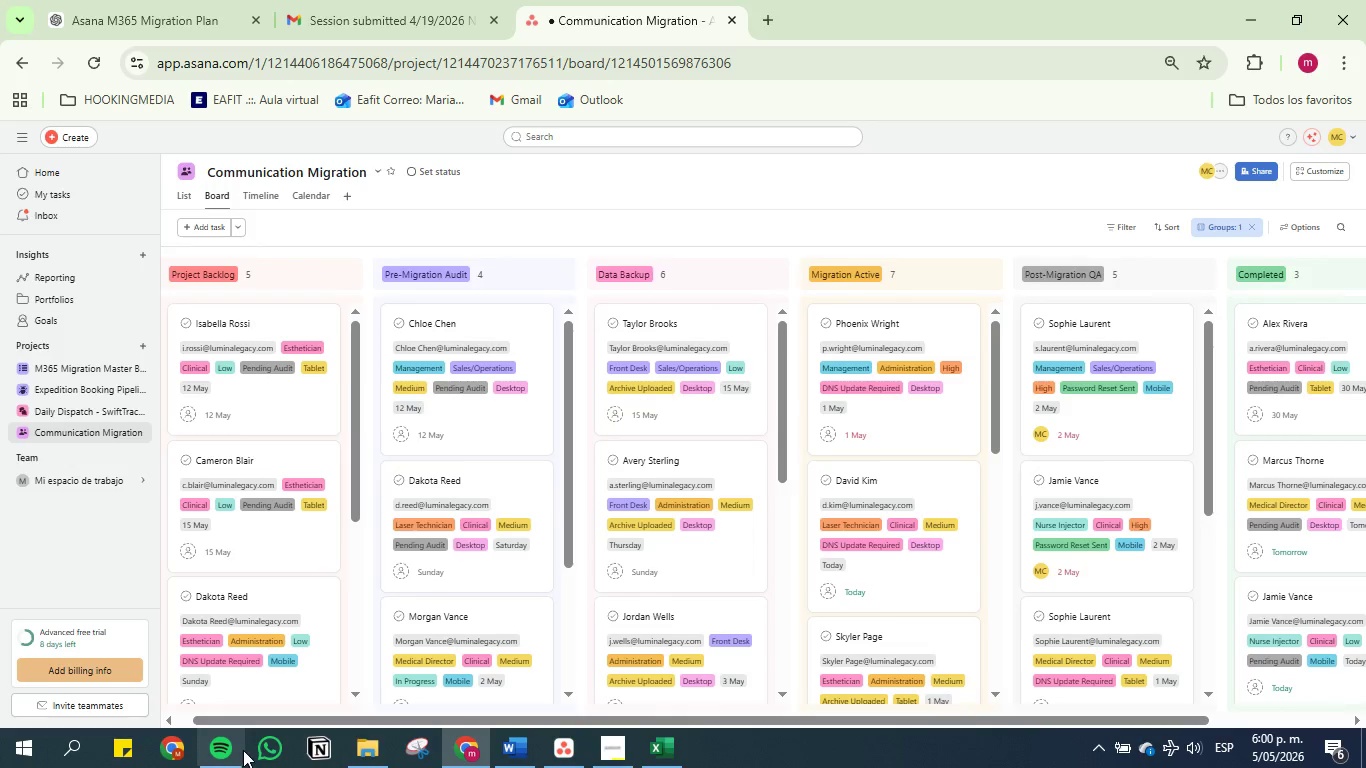 
left_click([425, 753])
 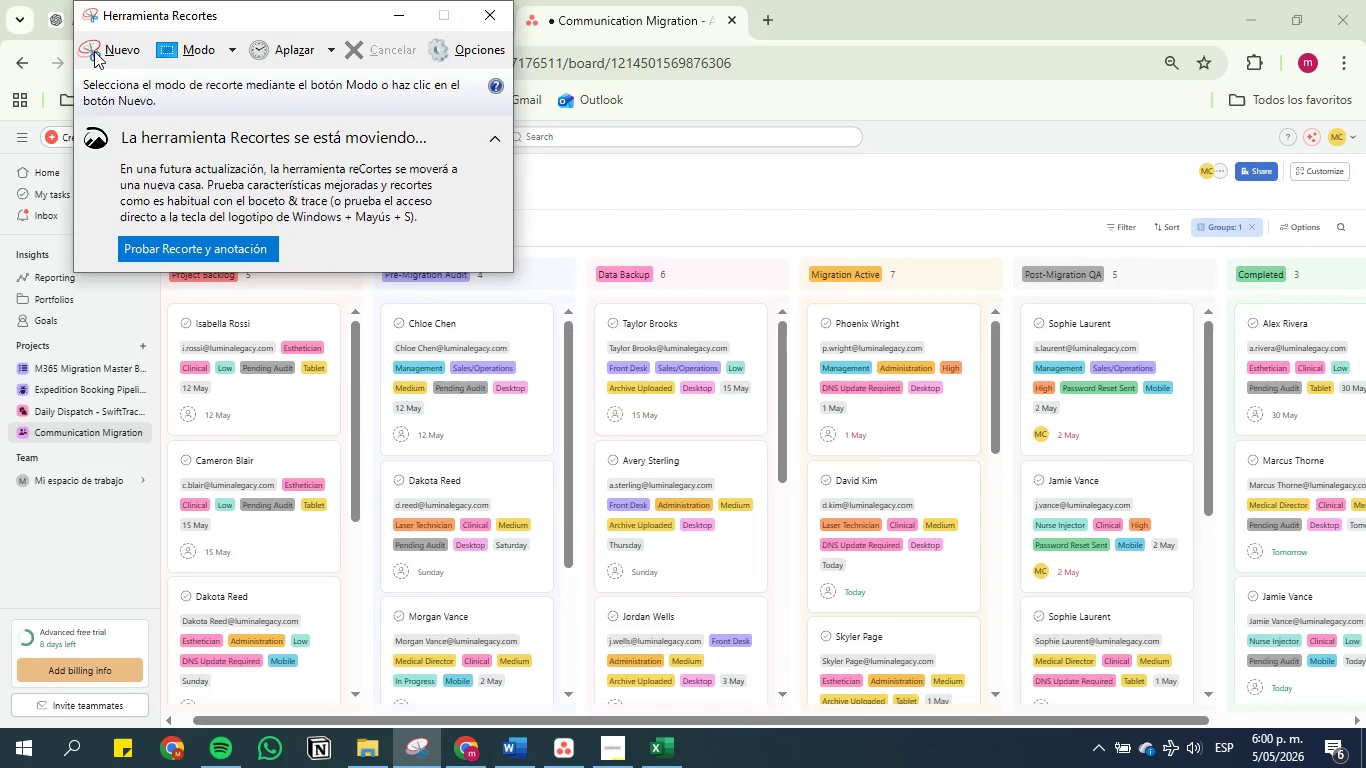 
left_click([104, 50])
 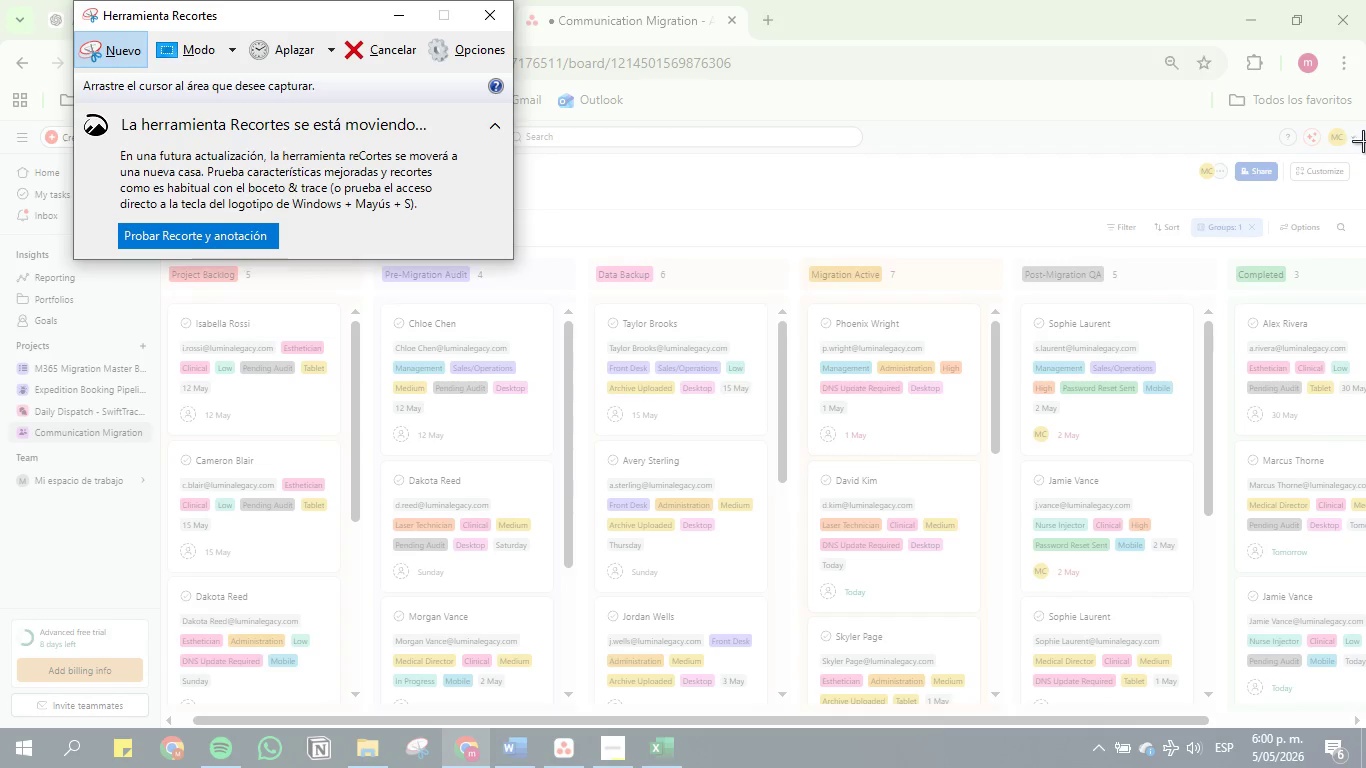 
left_click_drag(start_coordinate=[1365, 160], to_coordinate=[200, 699])
 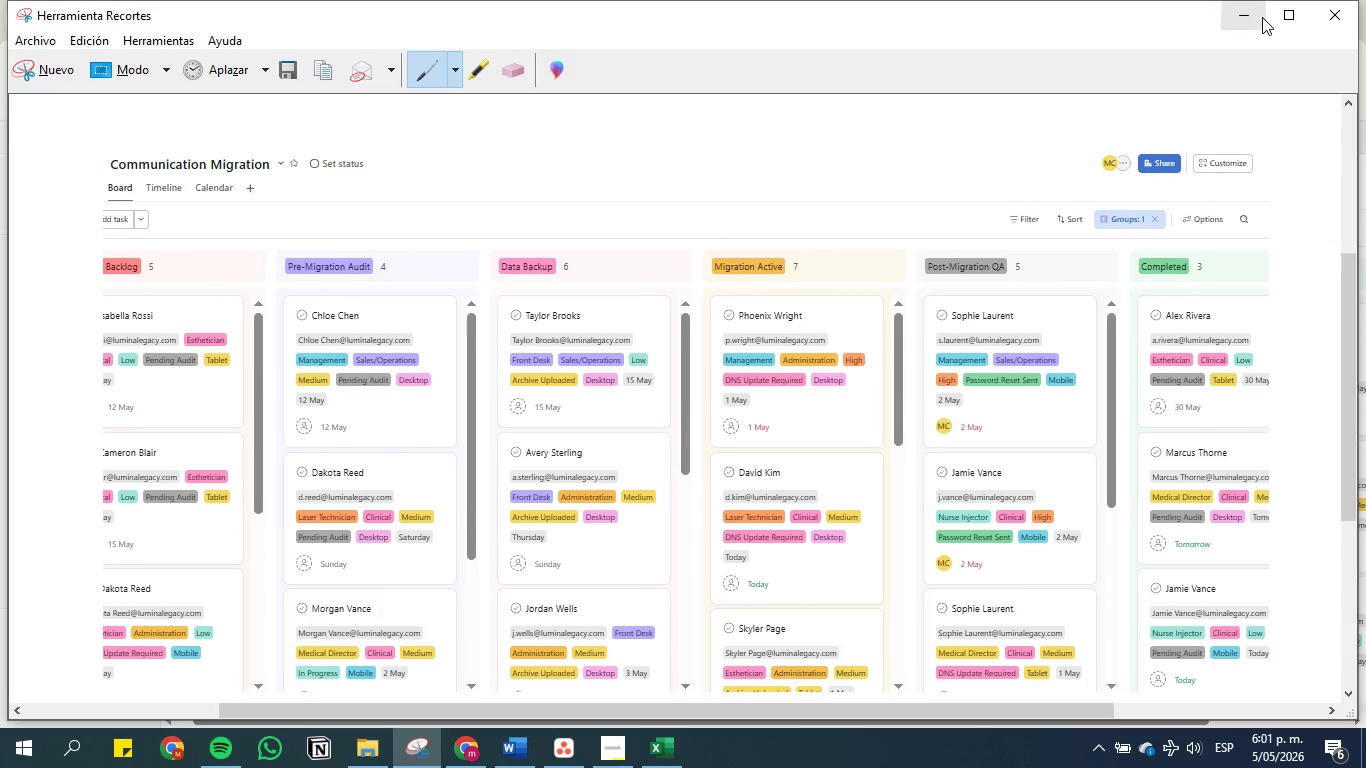 
left_click([1239, 15])
 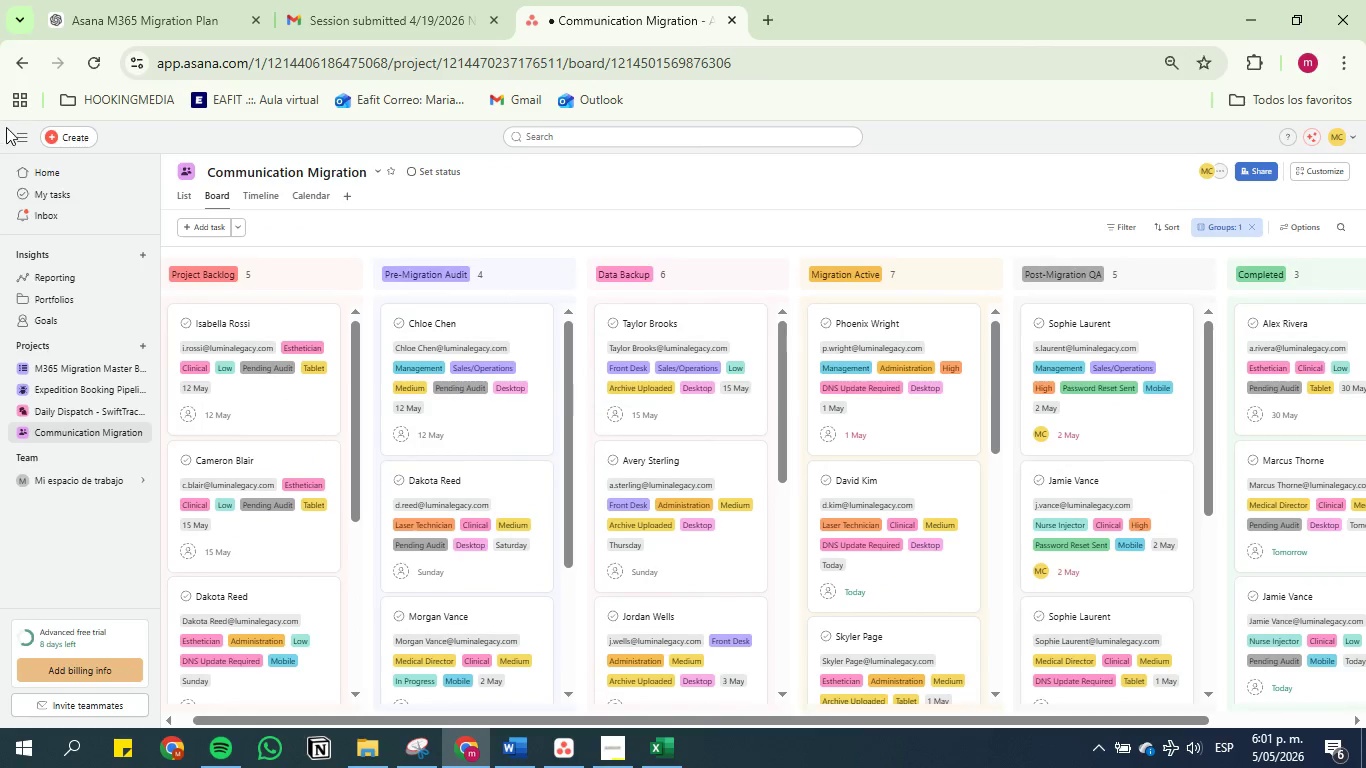 
left_click([17, 136])
 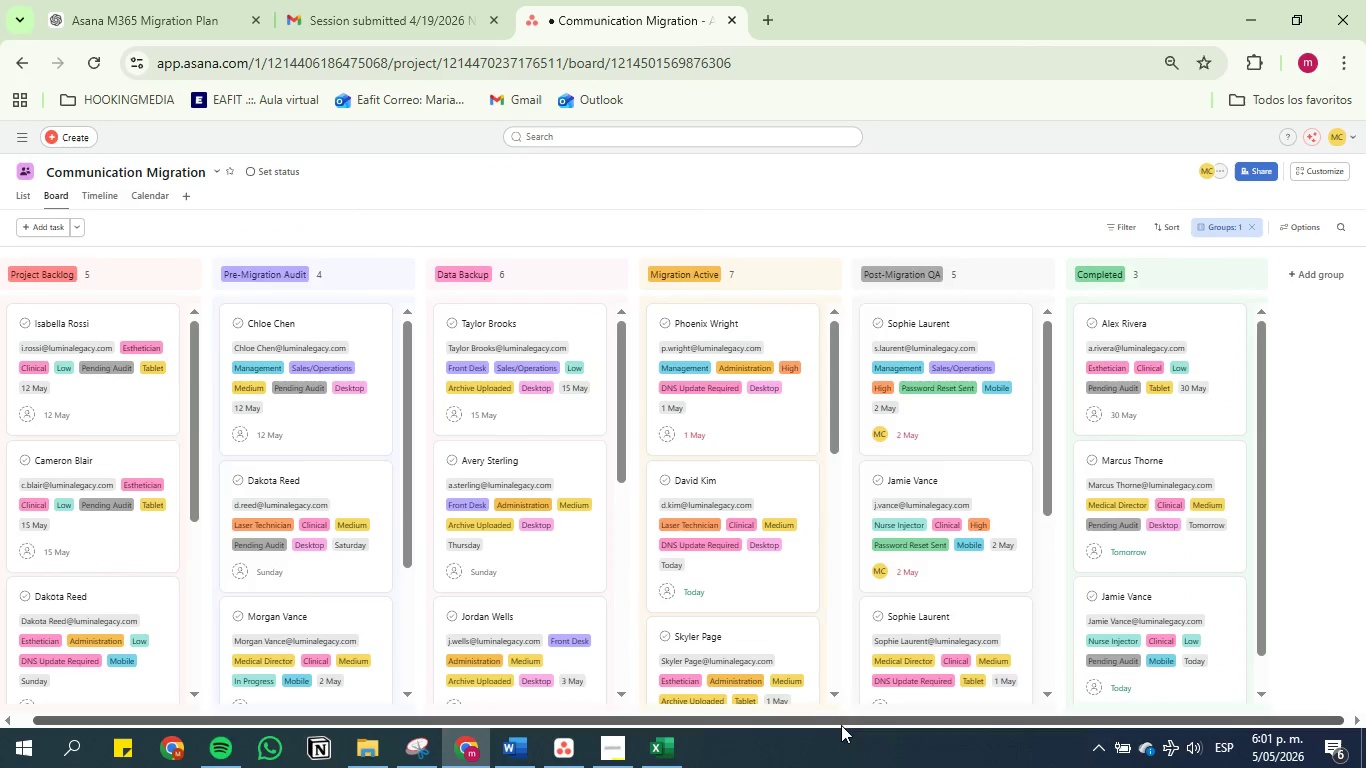 
left_click_drag(start_coordinate=[840, 716], to_coordinate=[702, 717])
 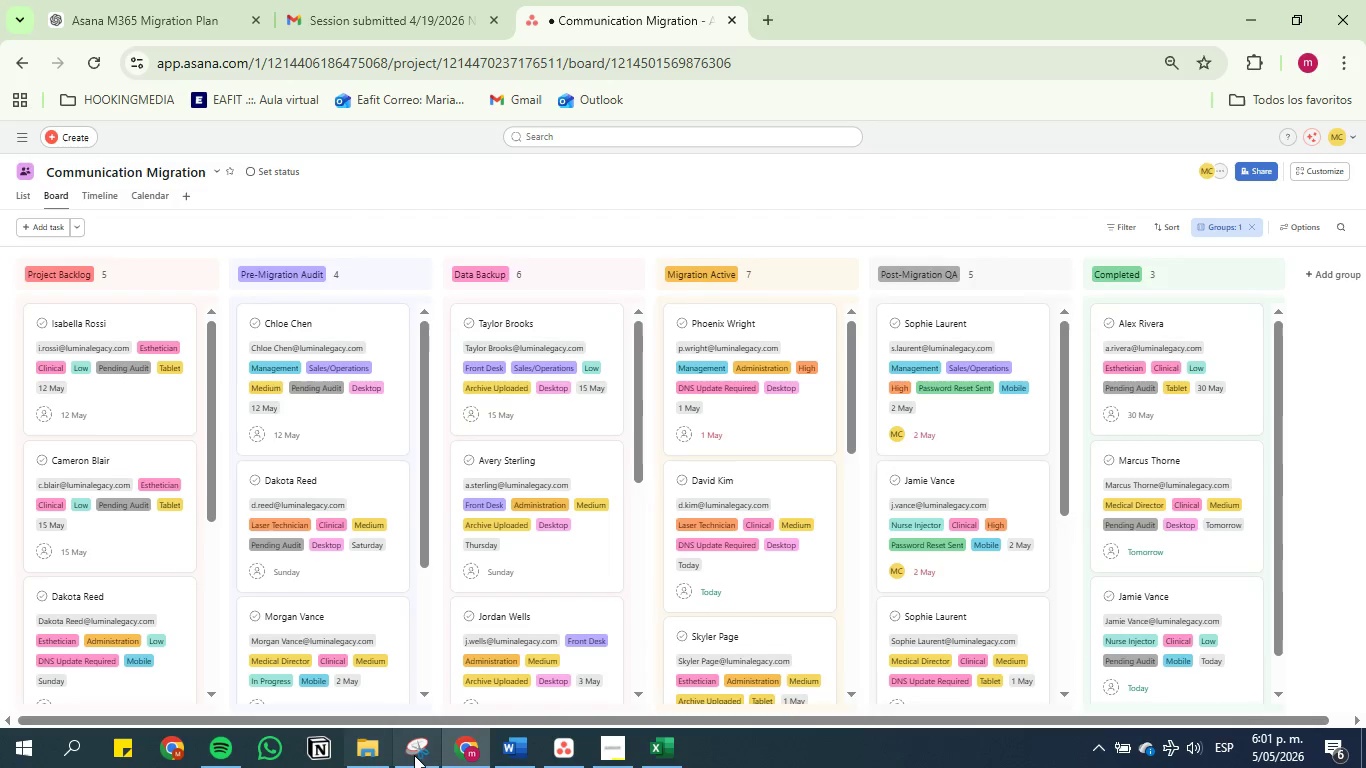 
left_click([419, 753])
 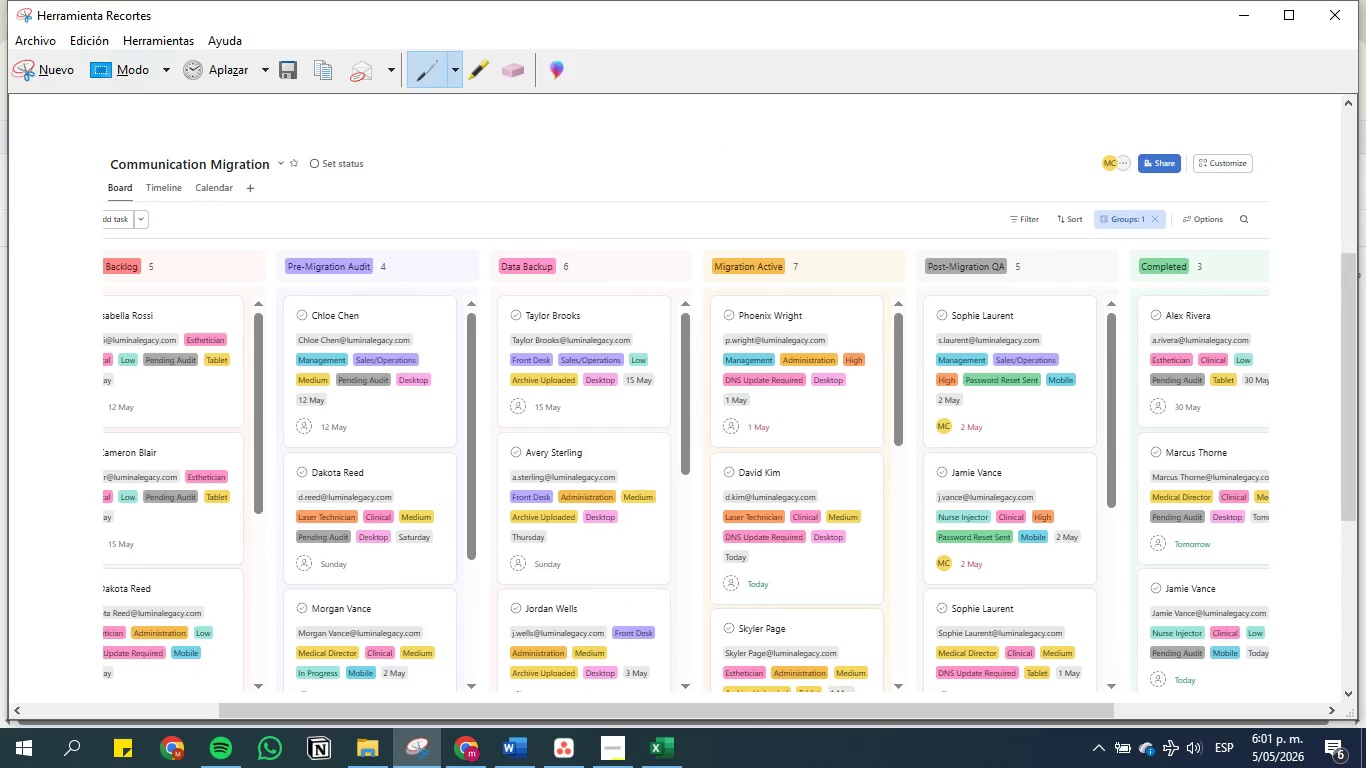 
left_click([31, 63])
 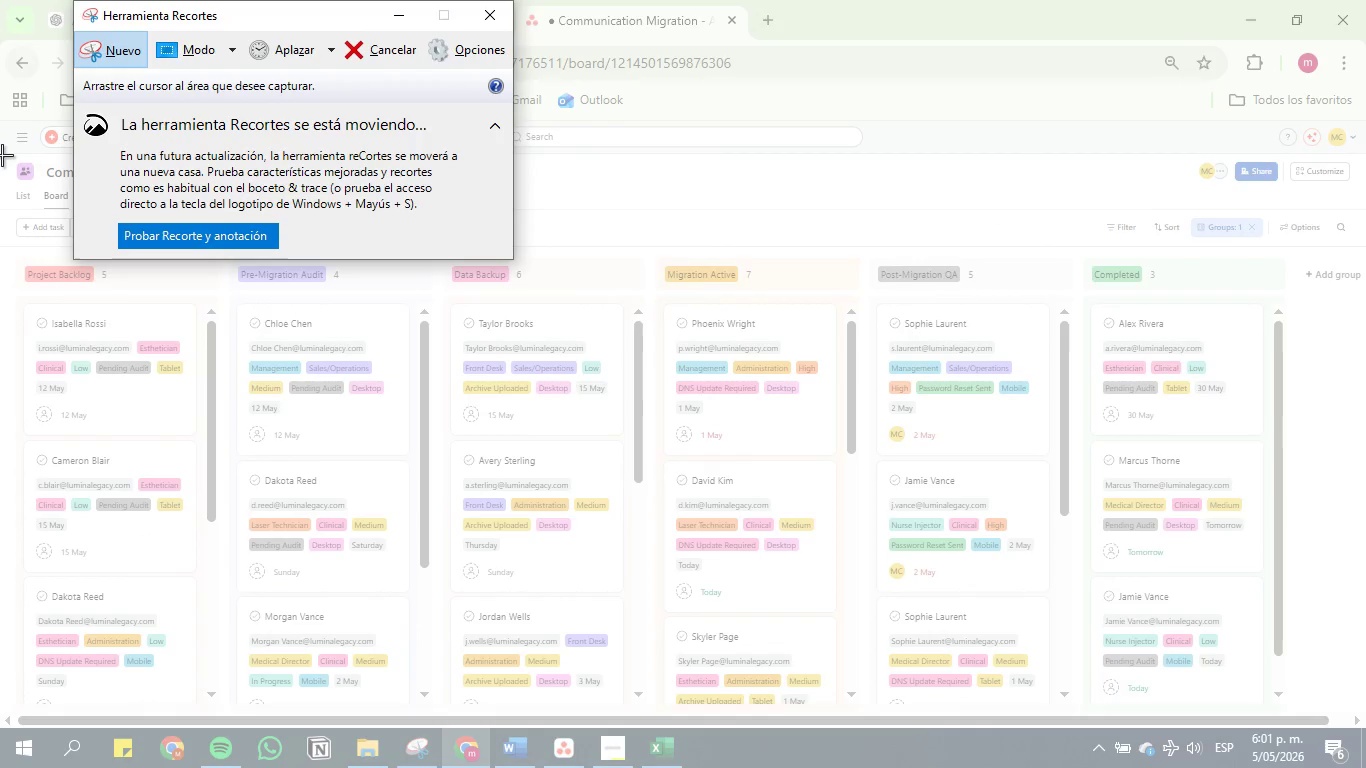 
left_click_drag(start_coordinate=[0, 155], to_coordinate=[1365, 714])
 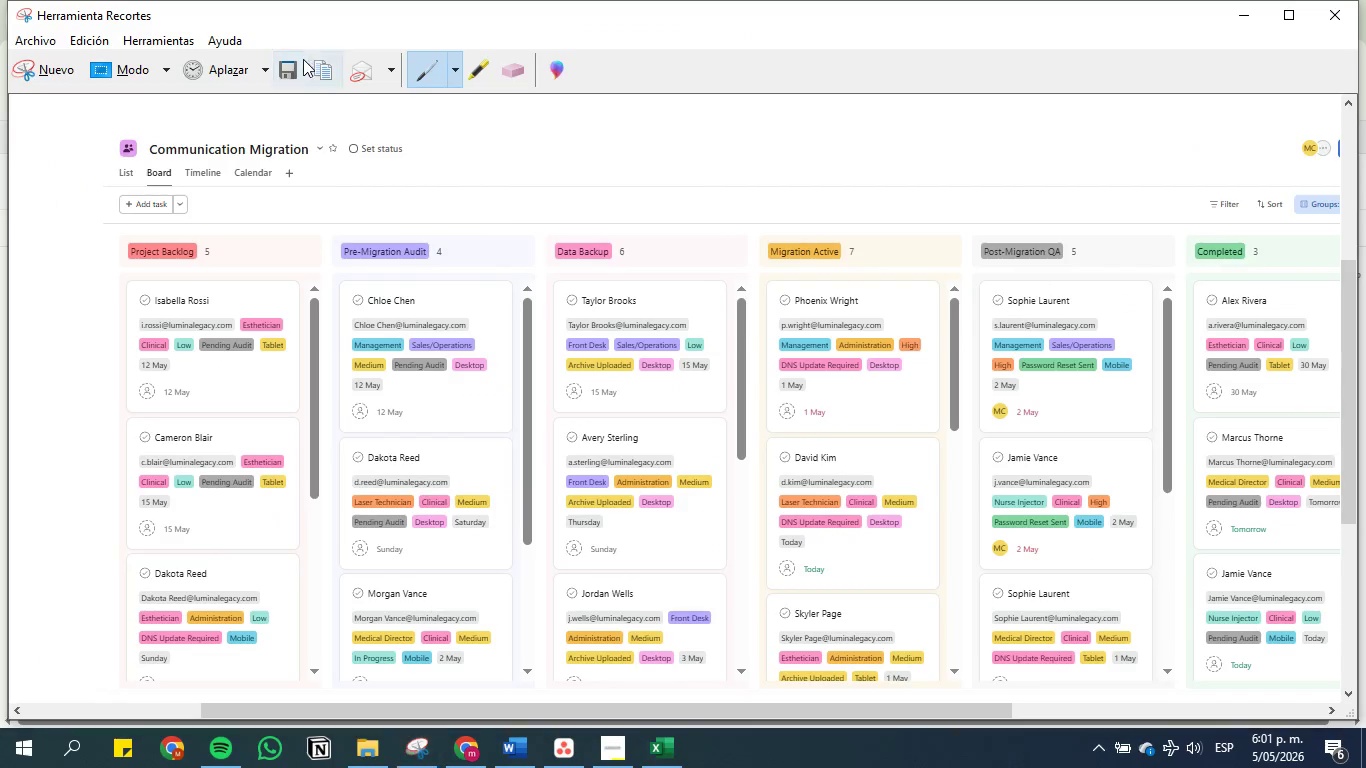 
left_click([293, 72])
 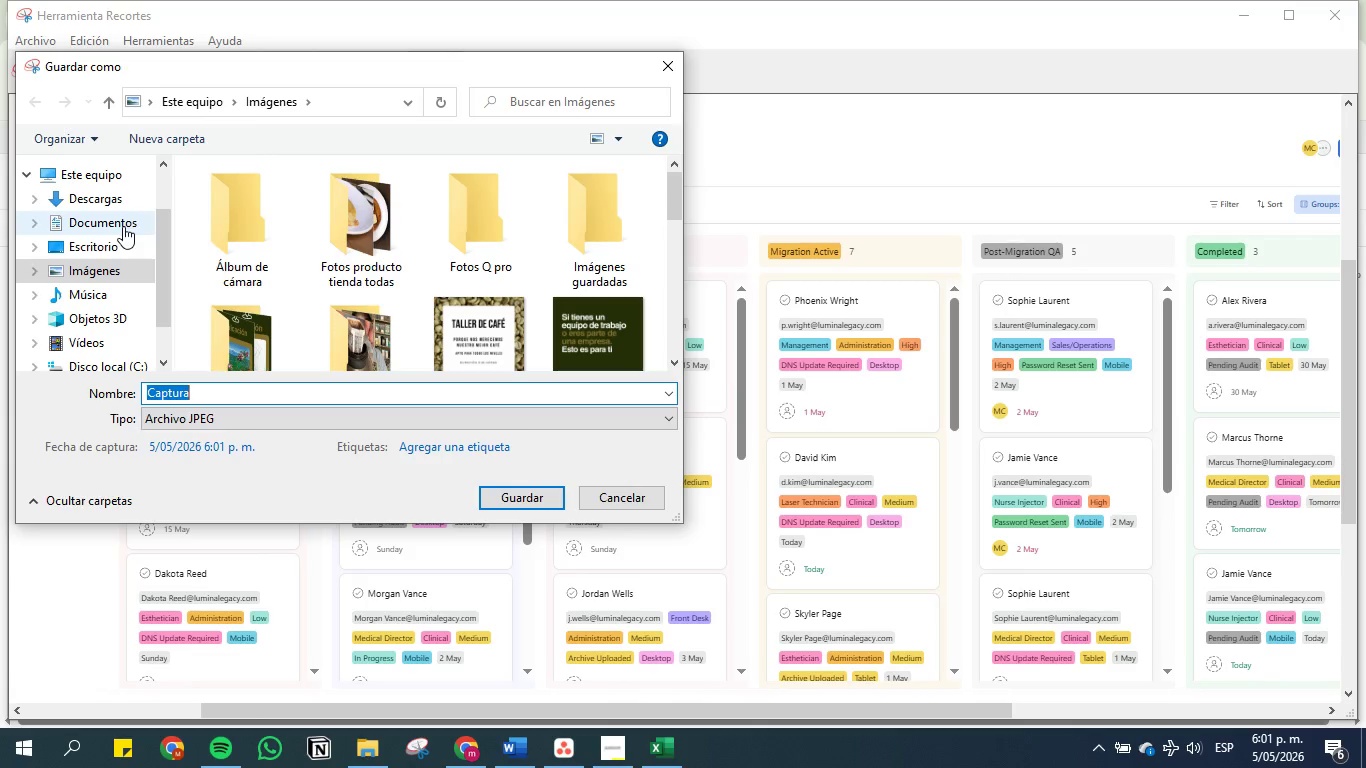 
left_click([108, 218])
 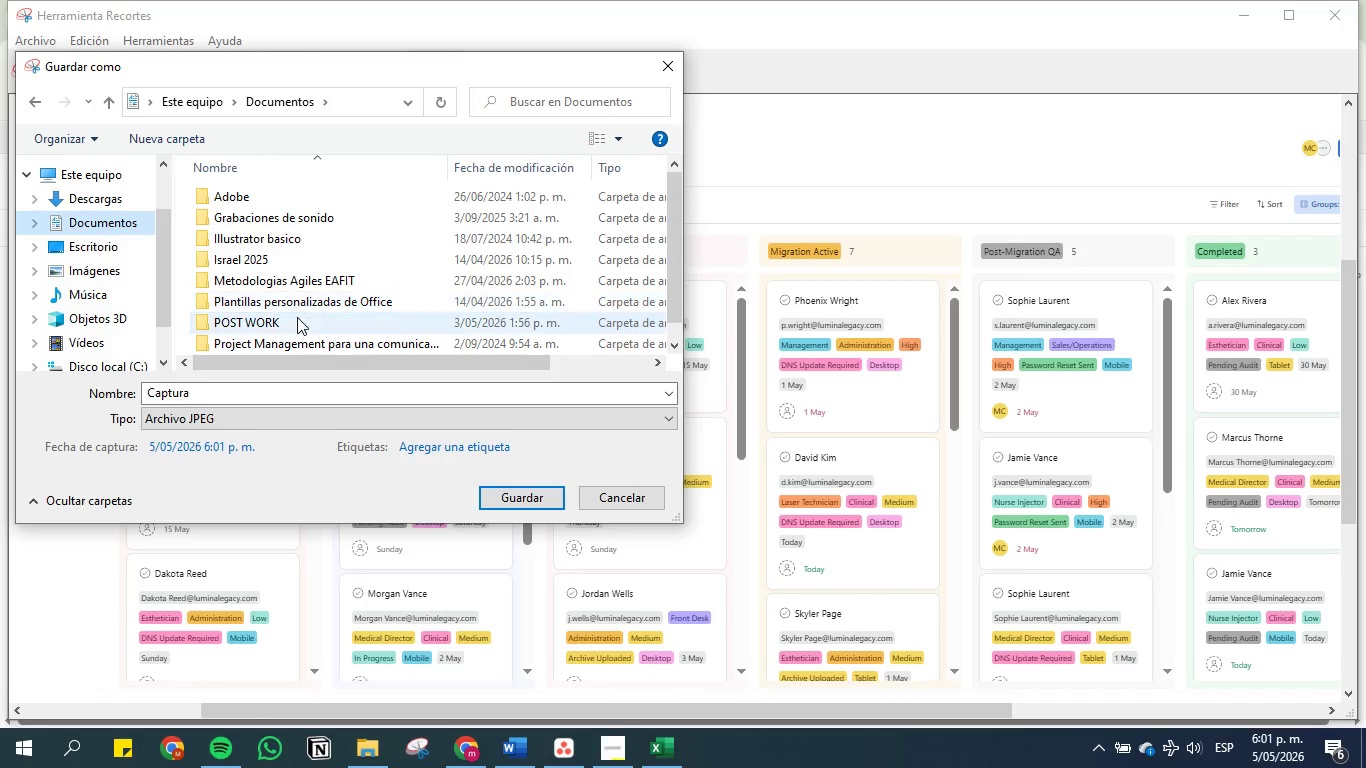 
double_click([296, 320])
 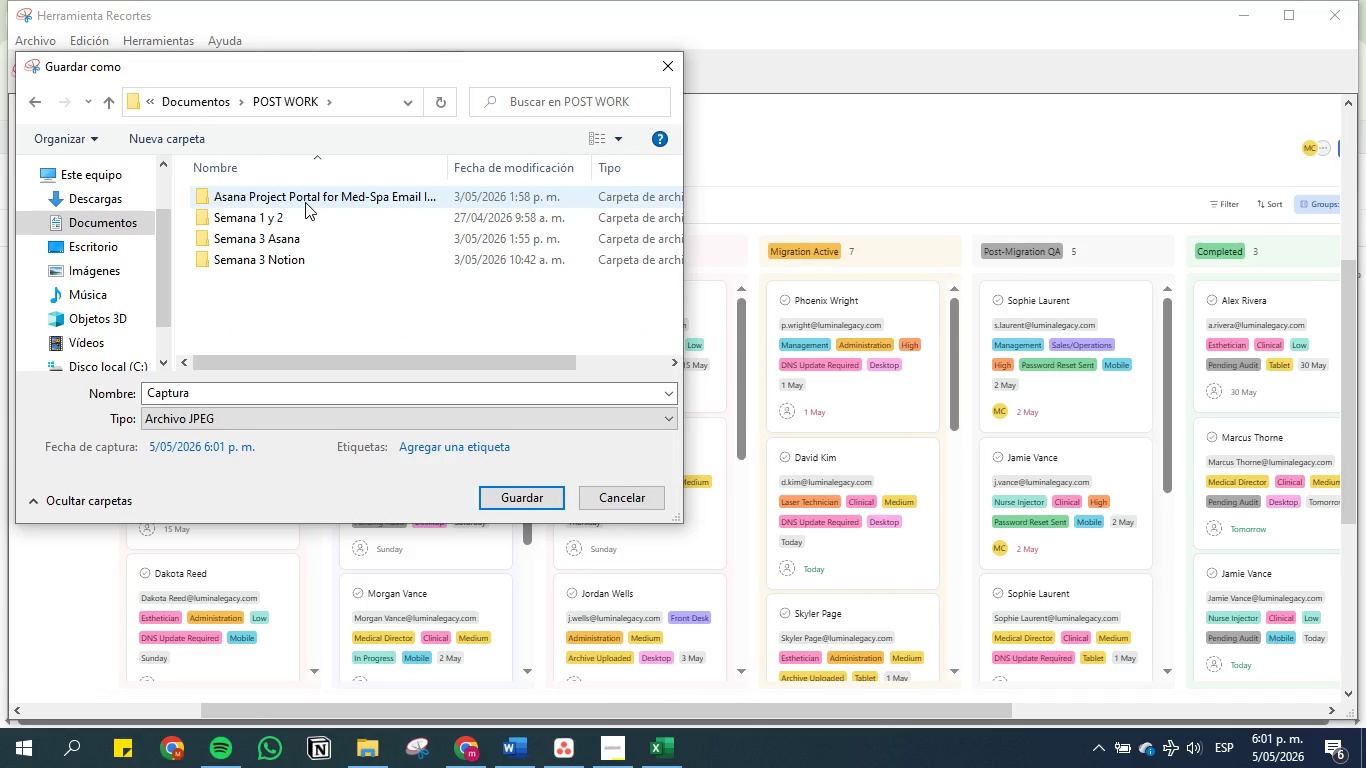 
double_click([305, 202])
 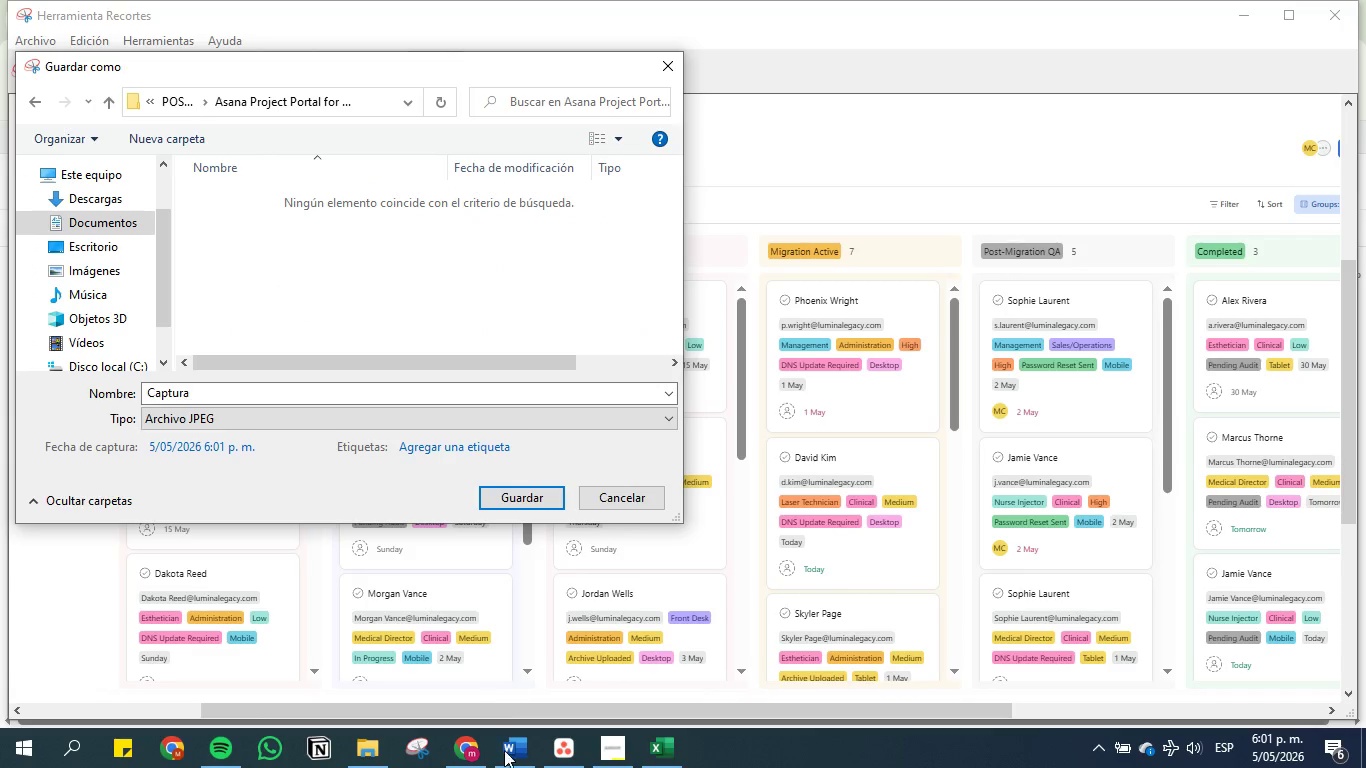 
left_click([509, 764])
 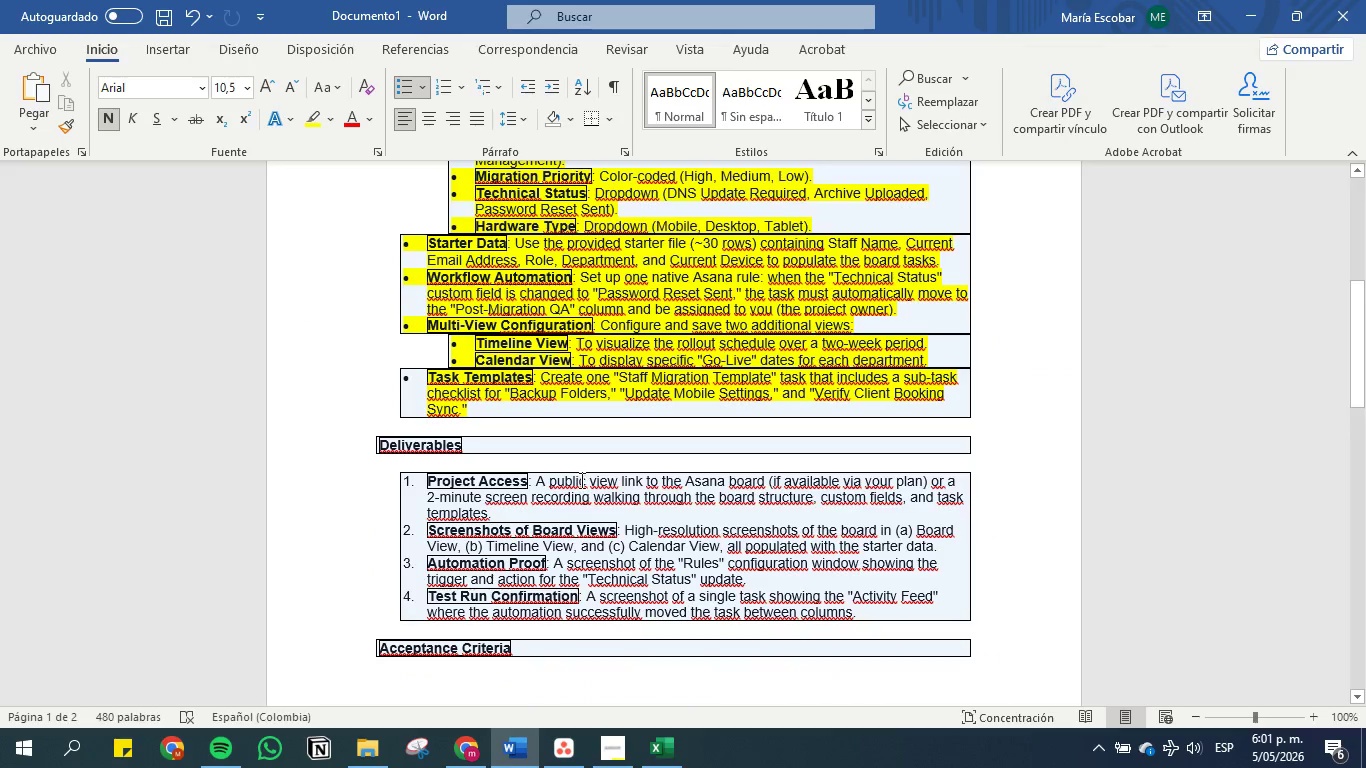 
left_click([580, 492])
 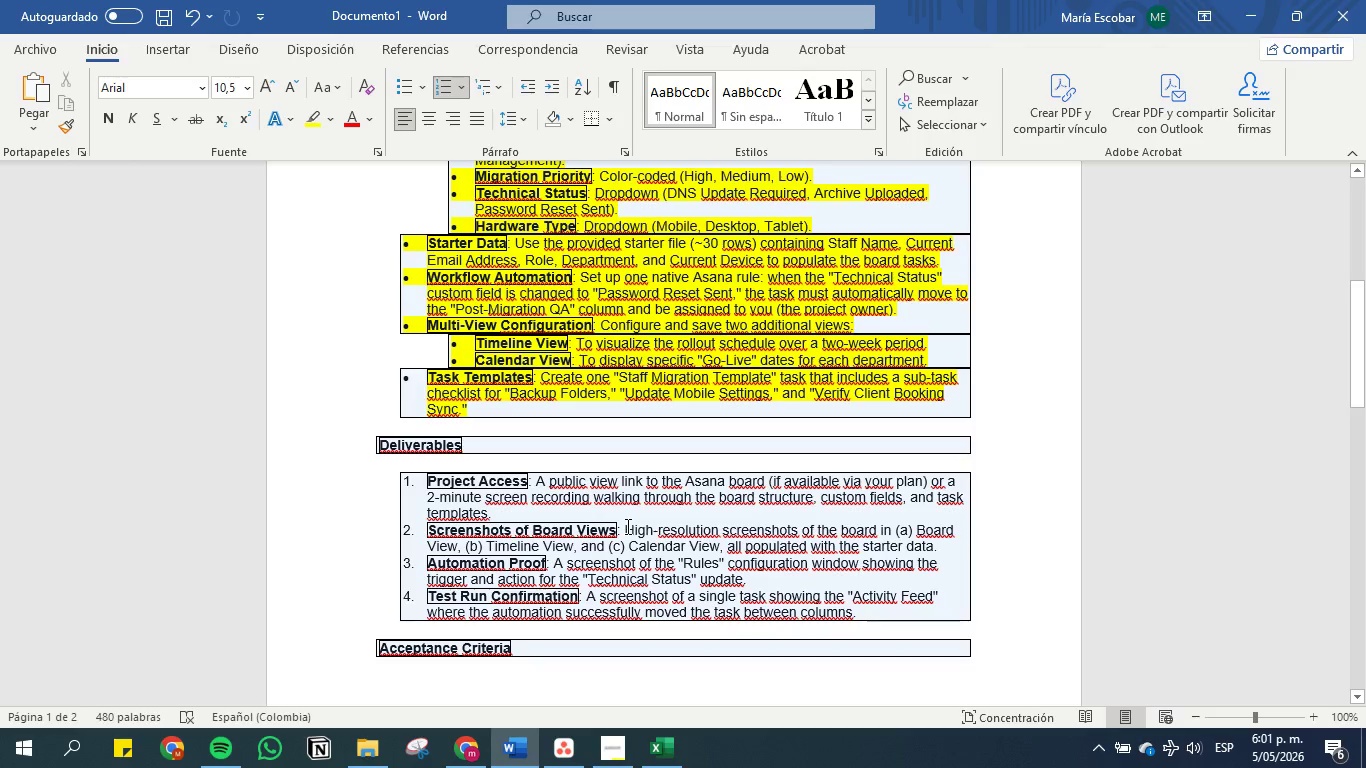 
left_click_drag(start_coordinate=[430, 532], to_coordinate=[591, 530])
 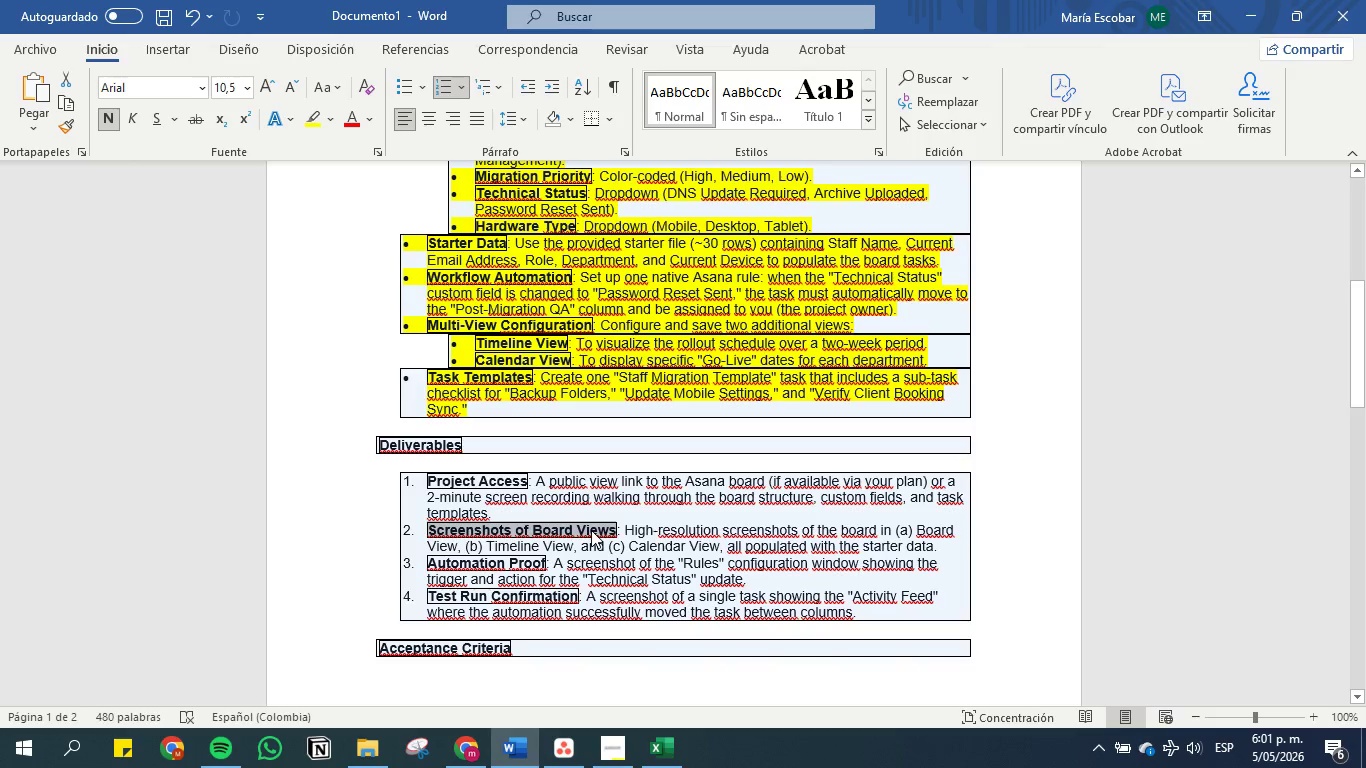 
key(Control+C)
 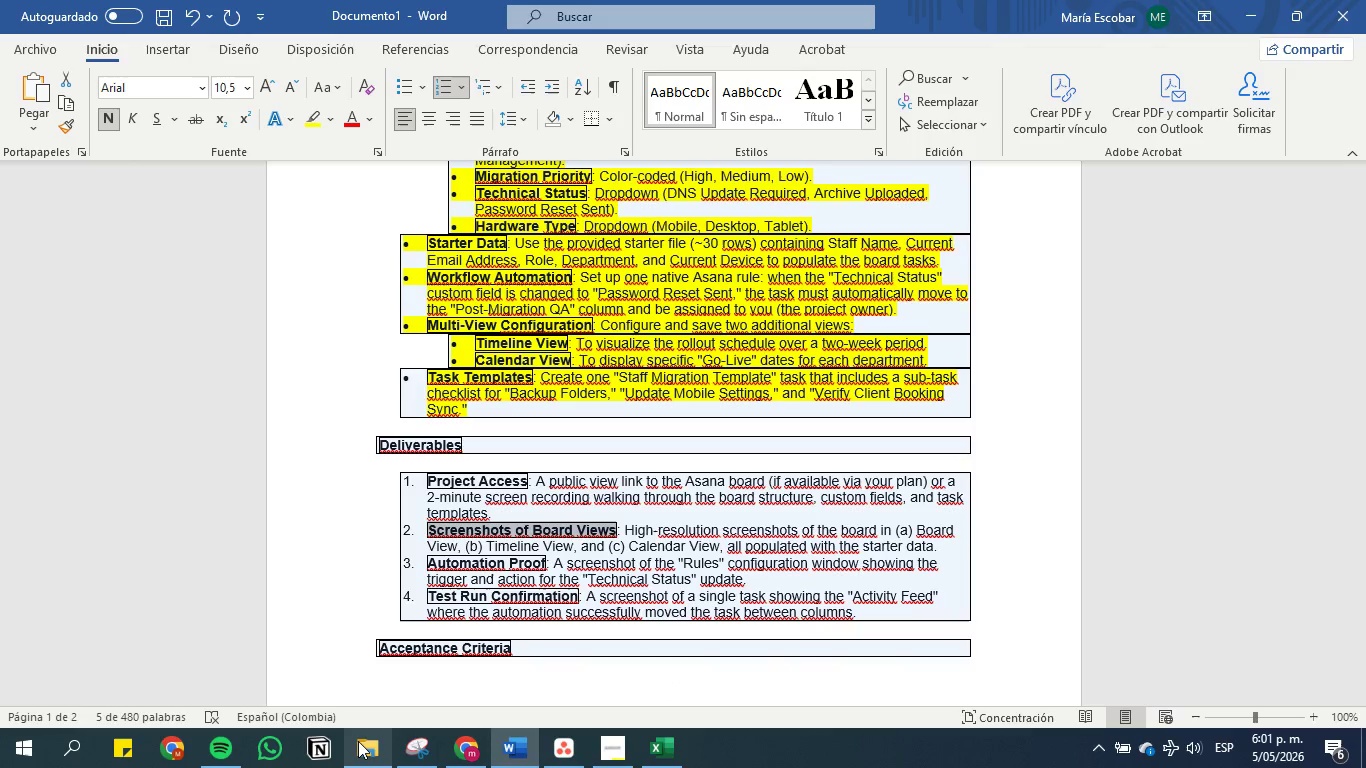 
left_click([359, 742])
 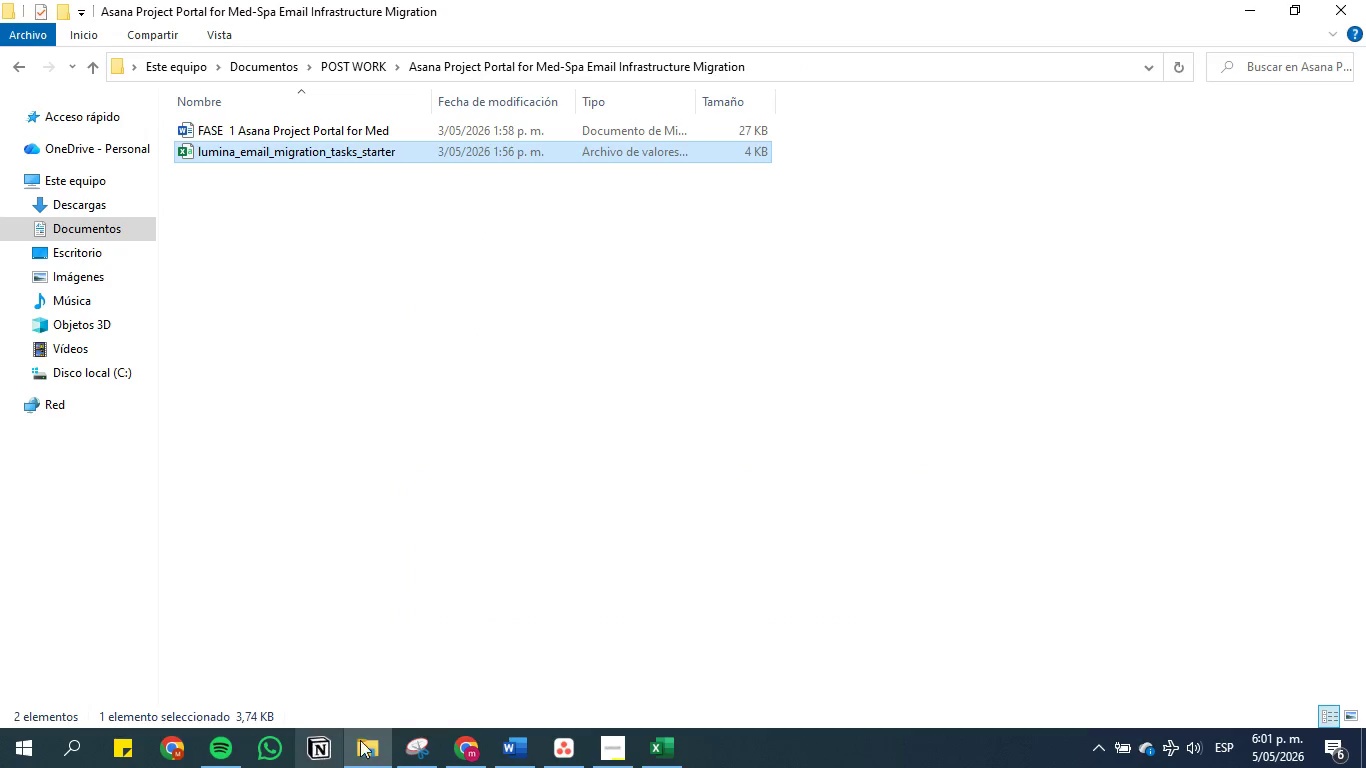 
left_click([413, 751])
 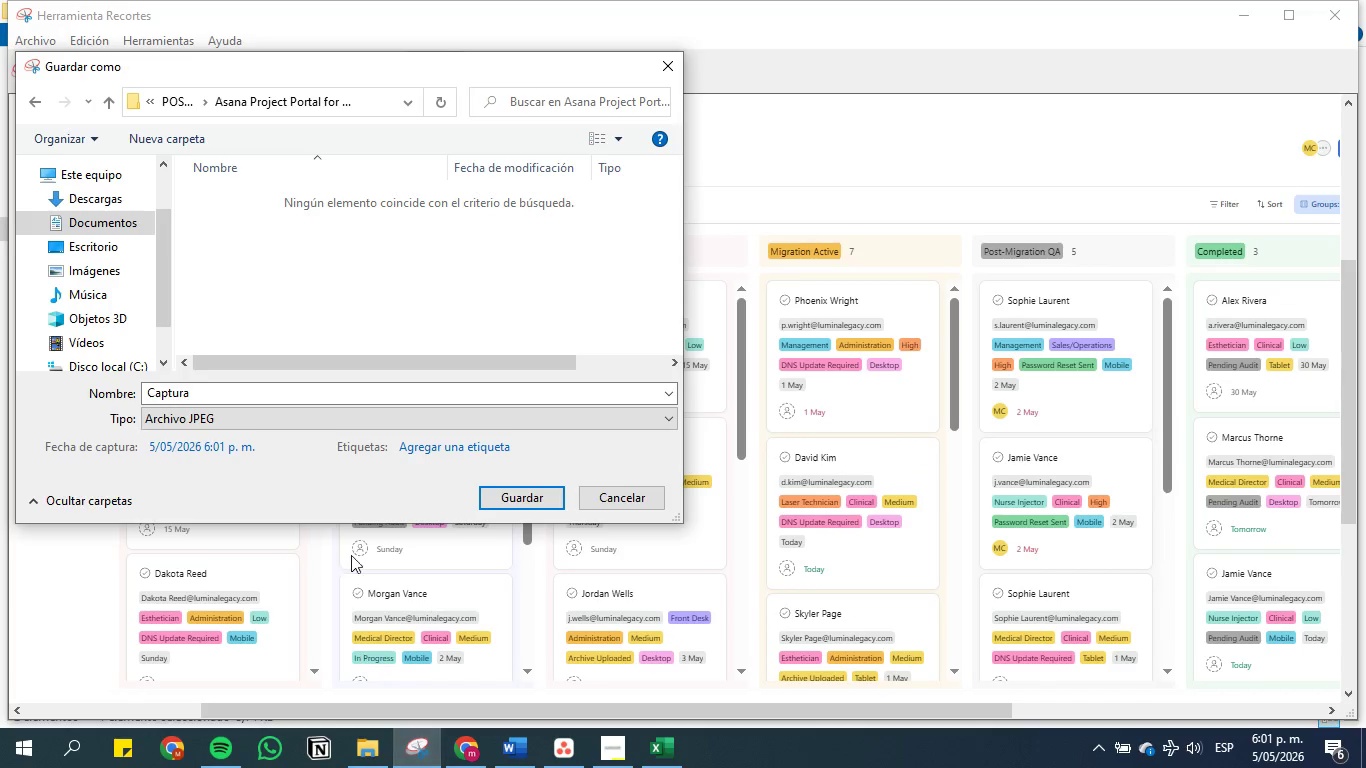 
key(Control+ControlLeft)
 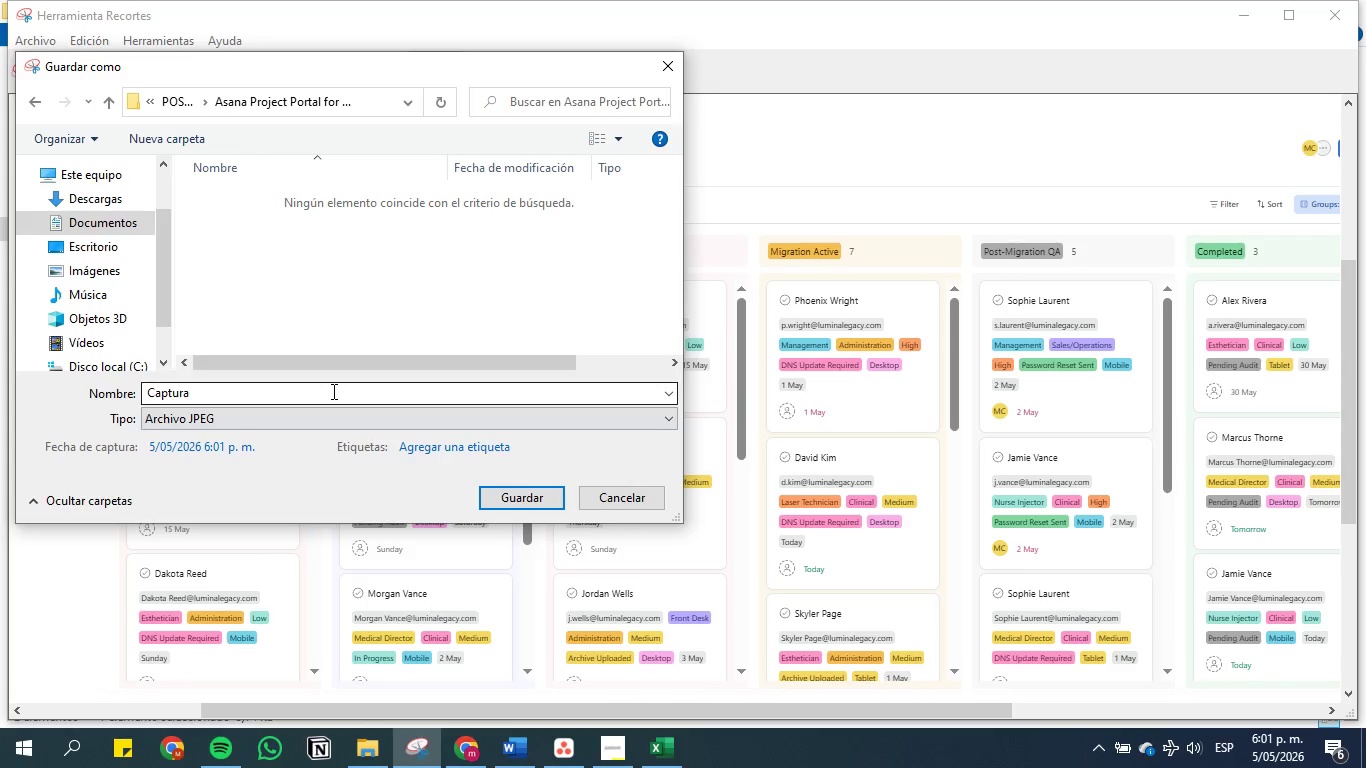 
double_click([332, 391])
 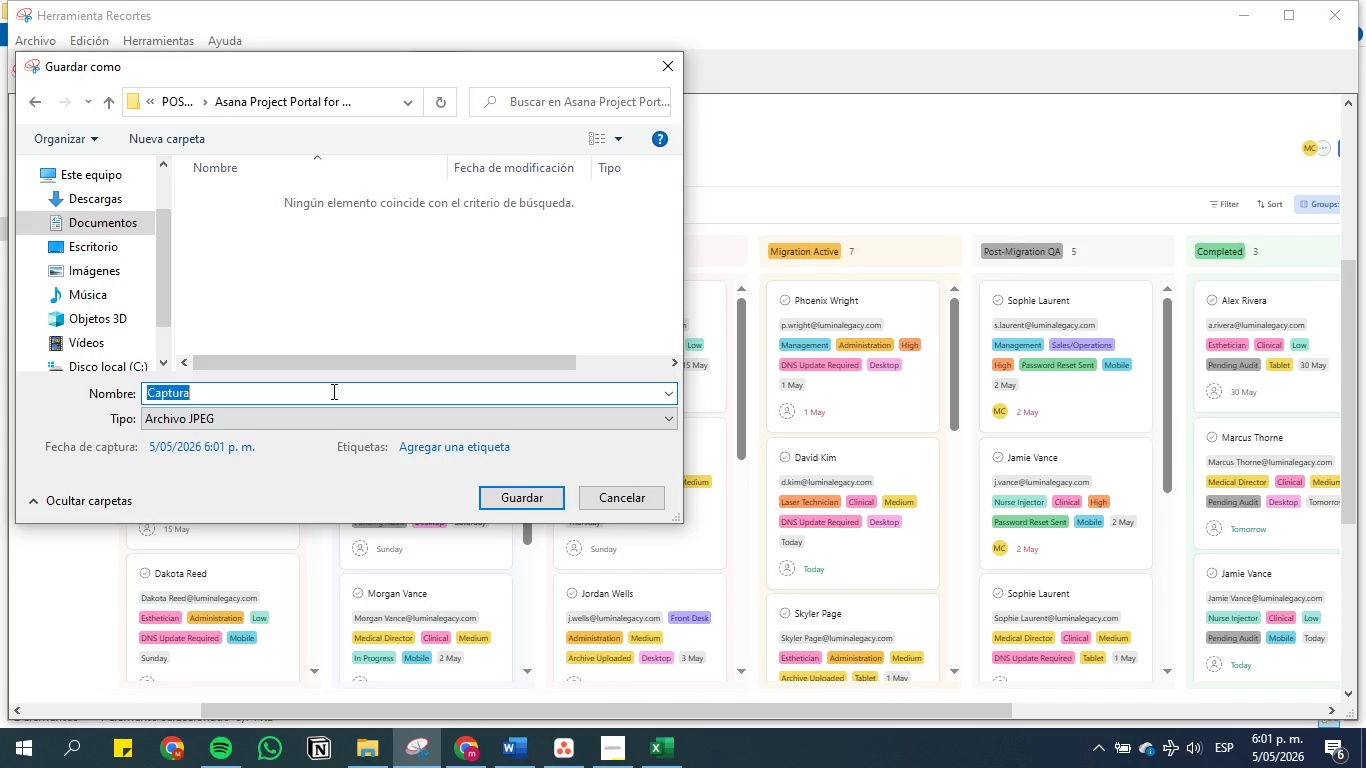 
triple_click([332, 391])
 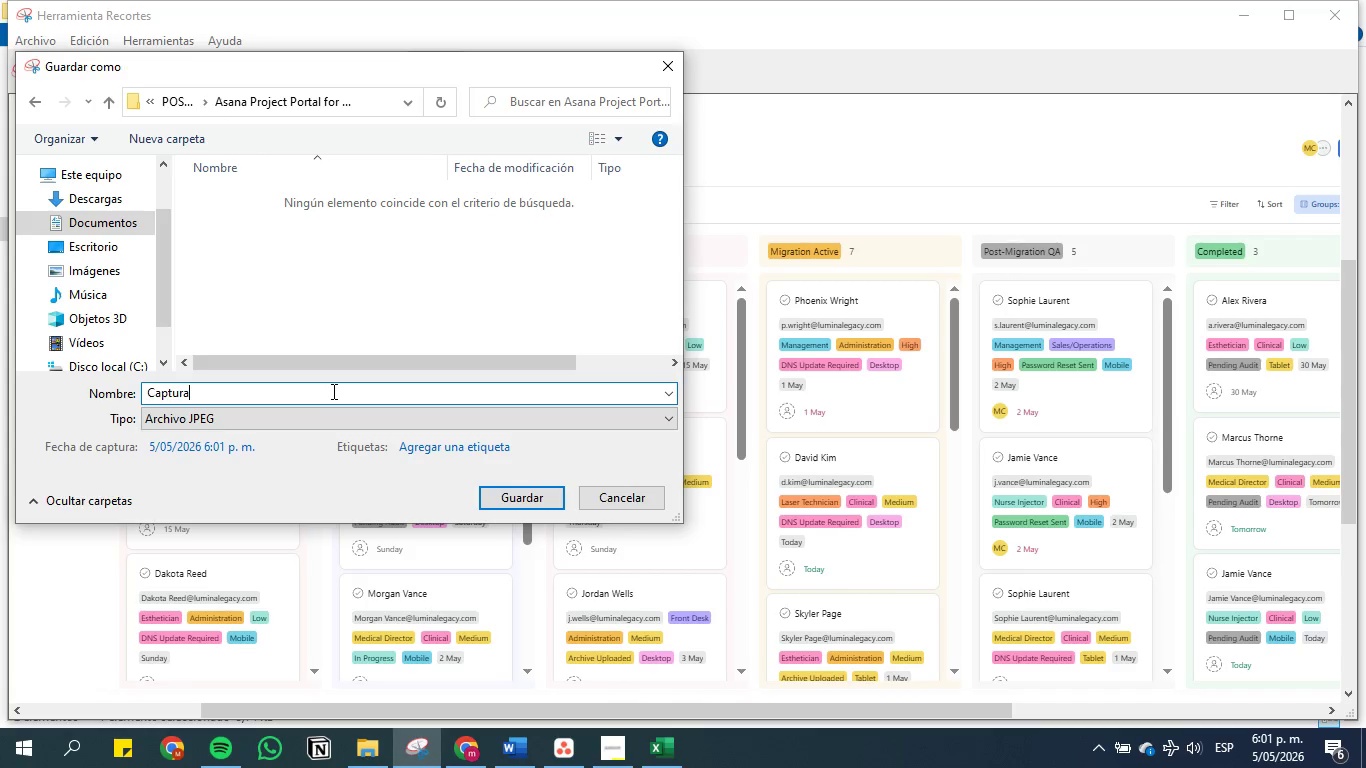 
key(Control+V)
 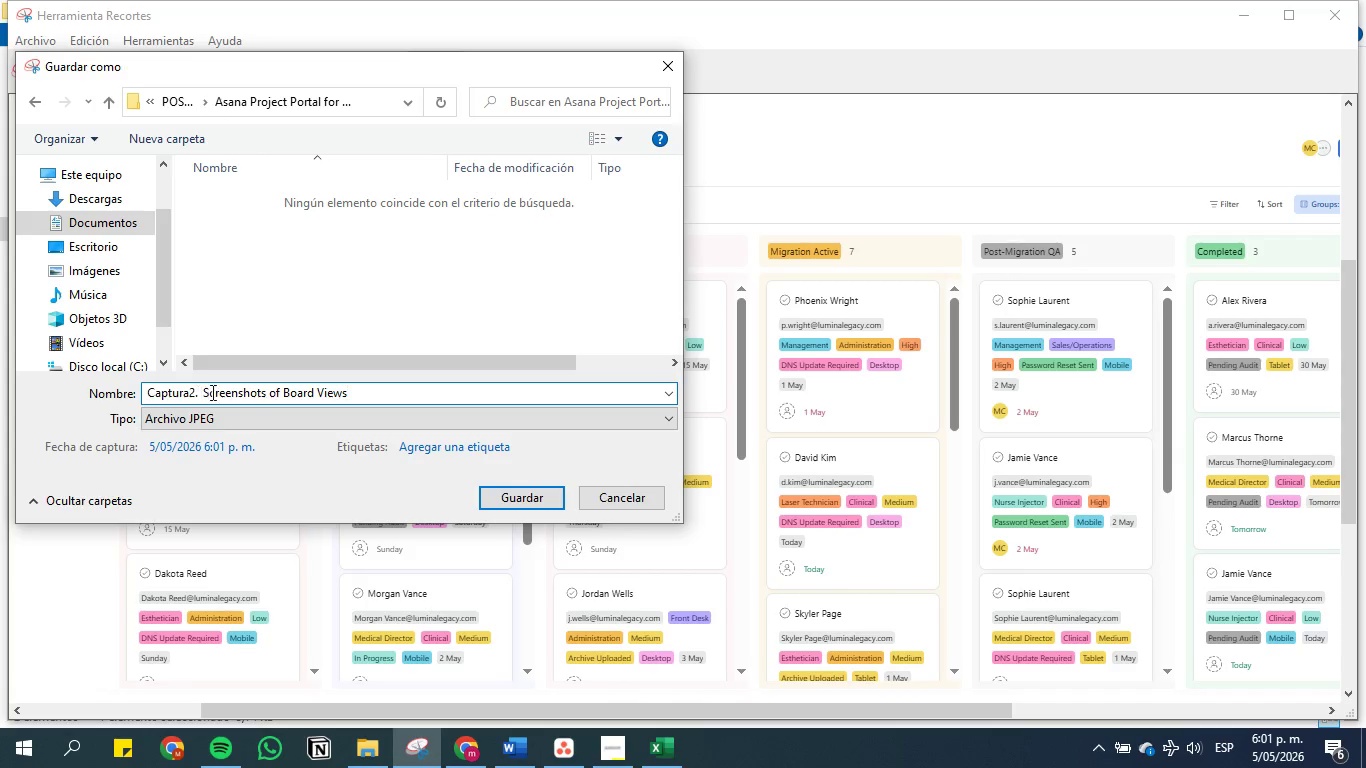 
left_click_drag(start_coordinate=[201, 390], to_coordinate=[124, 385])
 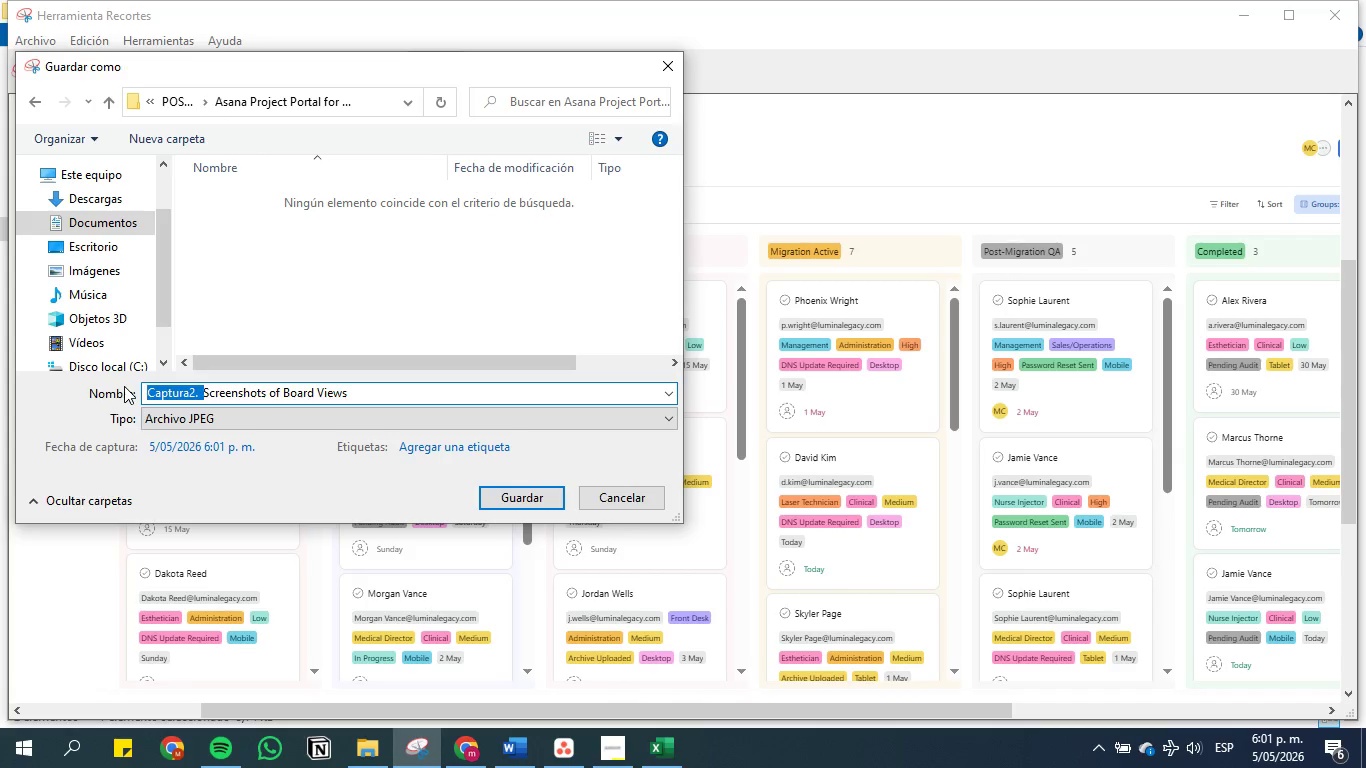 
key(Backspace)
 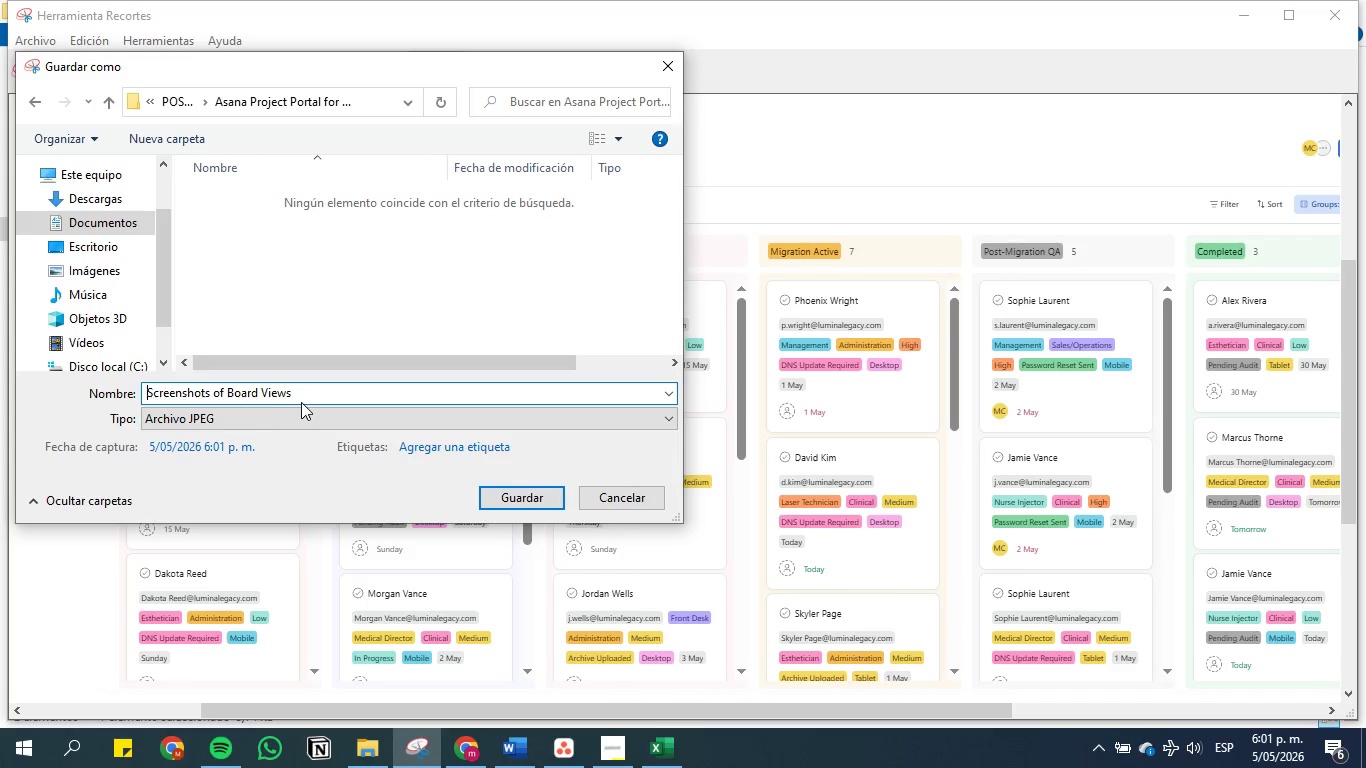 
left_click([316, 390])
 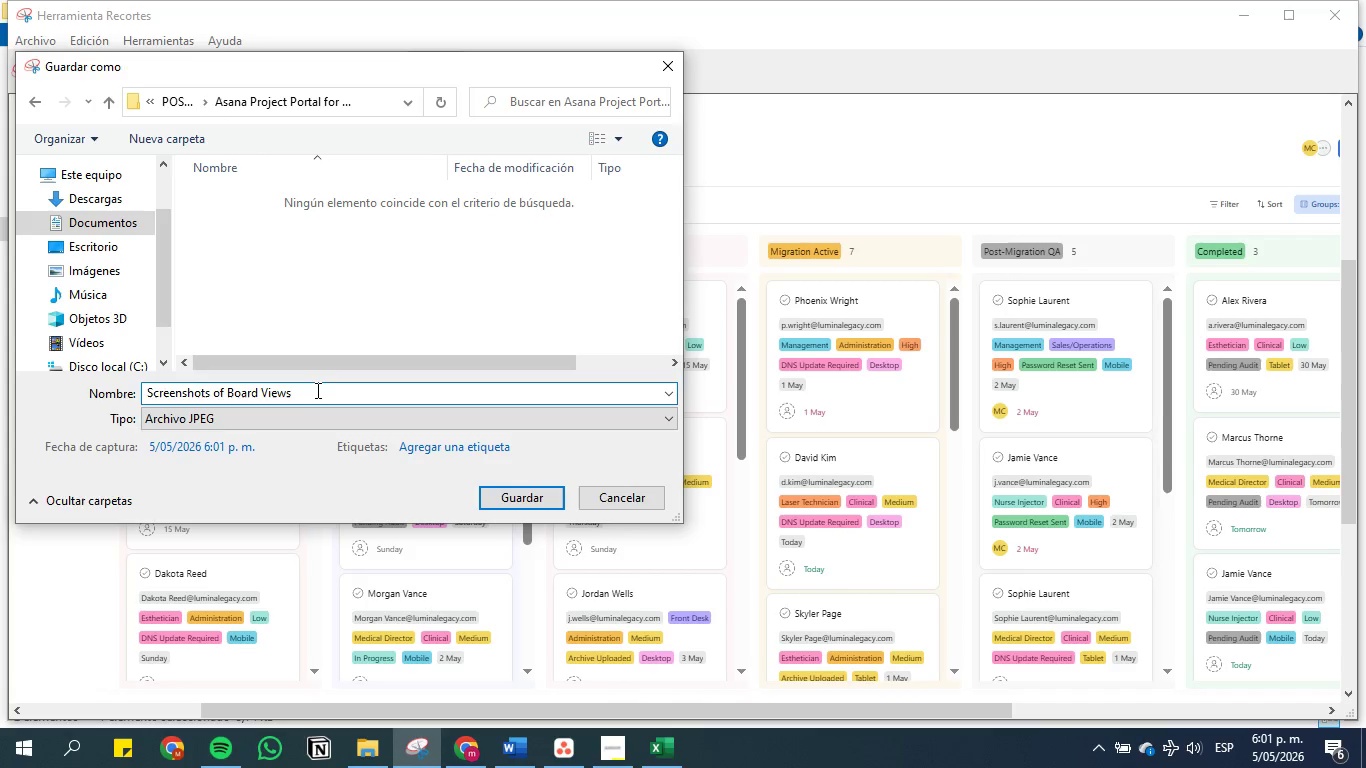 
key(Backspace)
 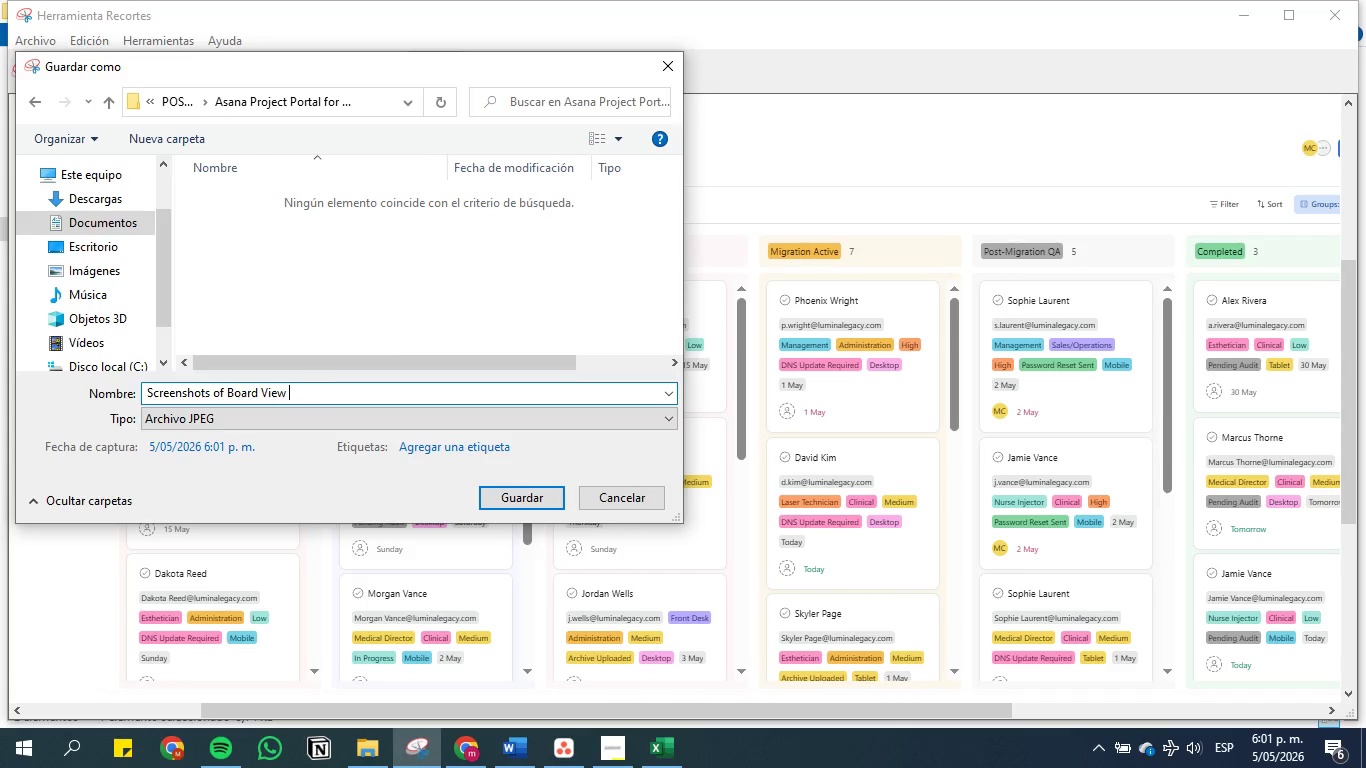 
key(Space)
 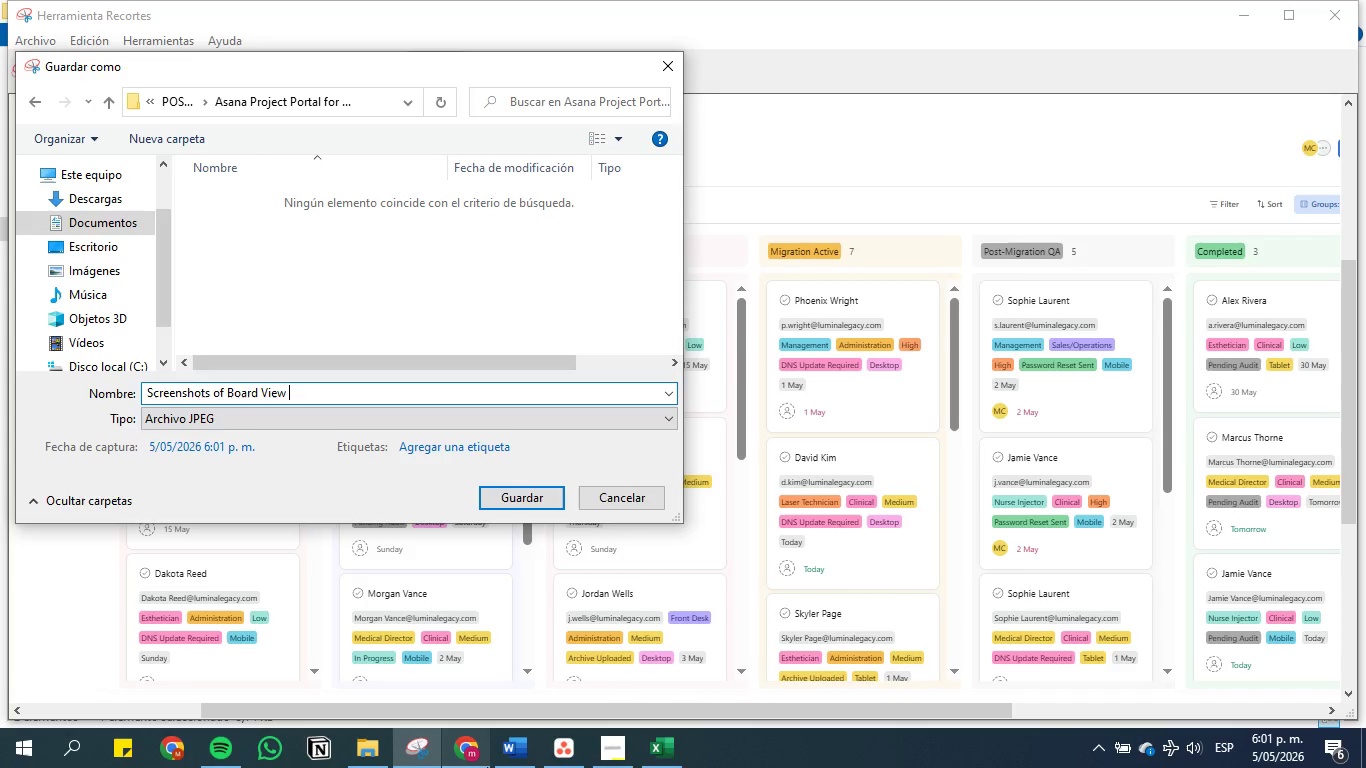 
left_click([512, 748])
 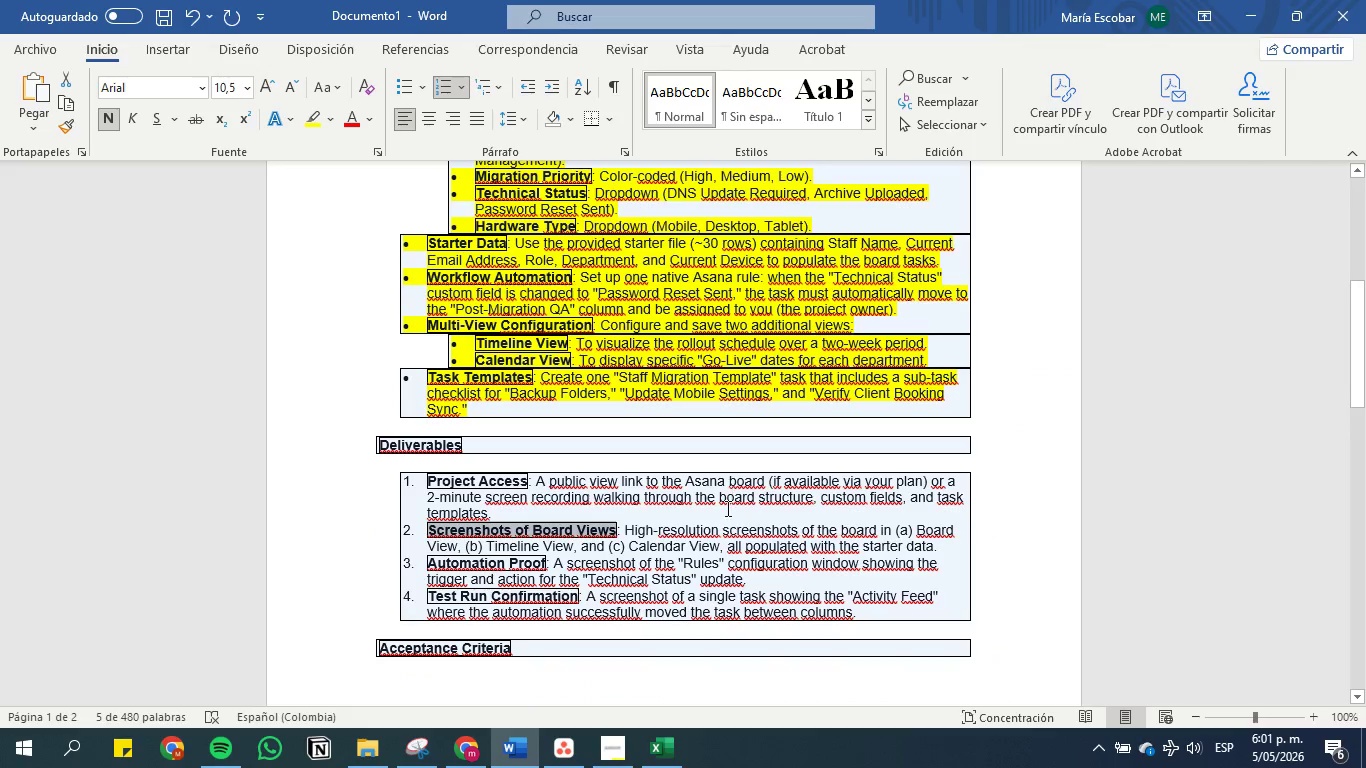 
left_click([711, 519])
 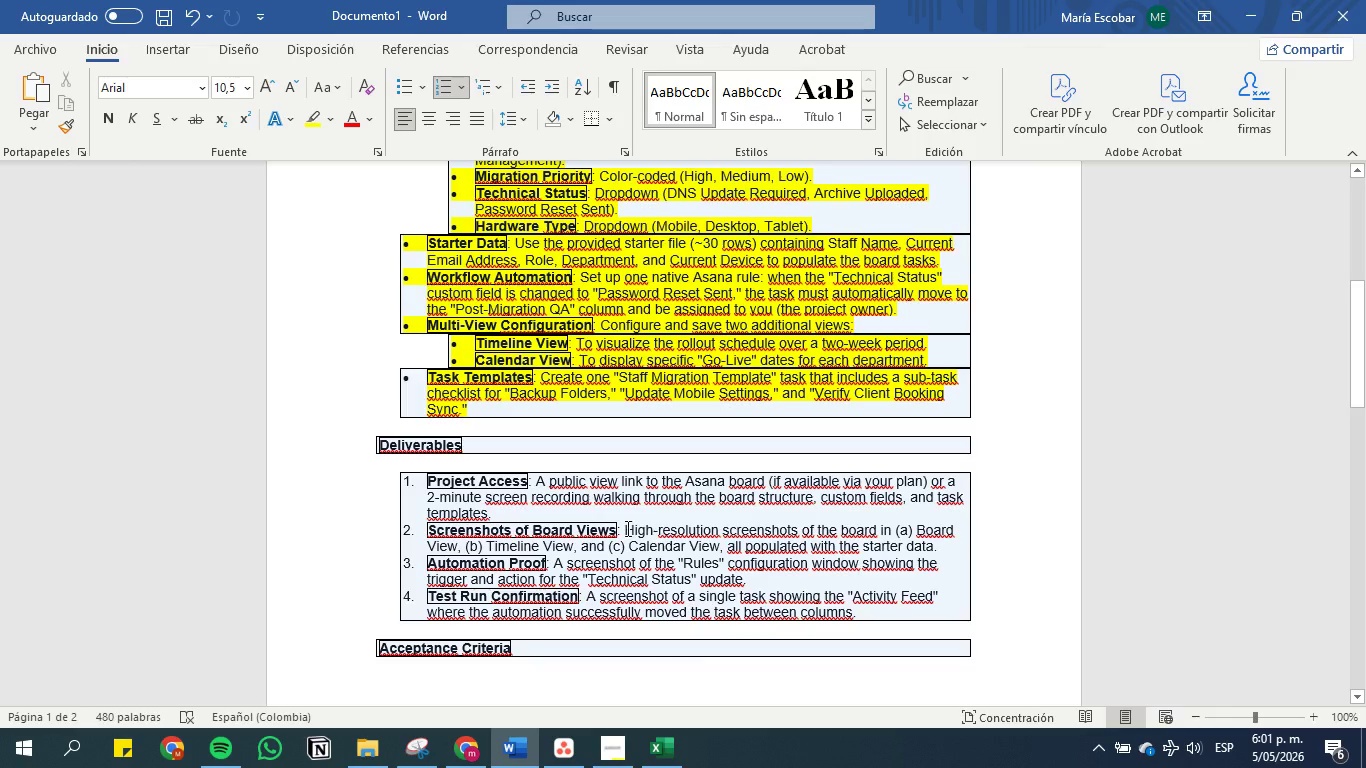 
left_click_drag(start_coordinate=[625, 528], to_coordinate=[457, 550])
 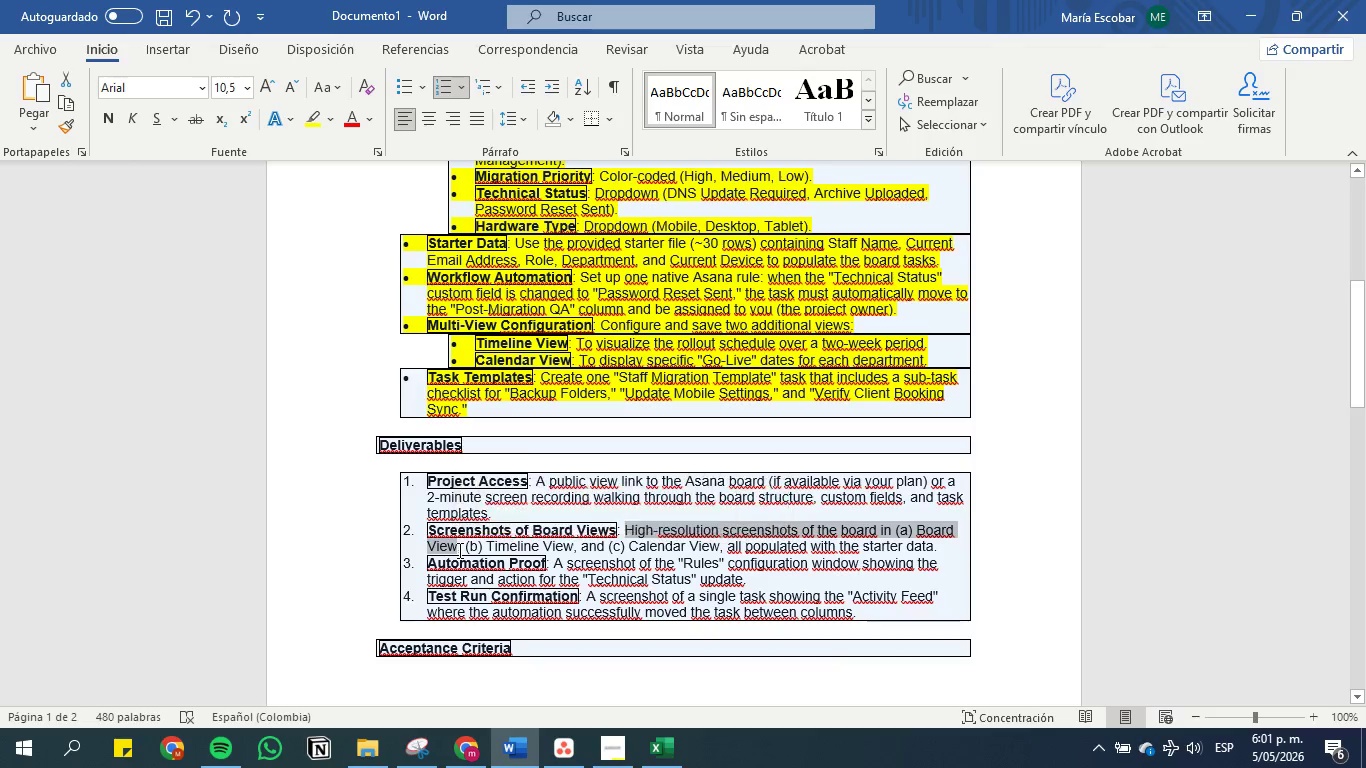 
key(Control+C)
 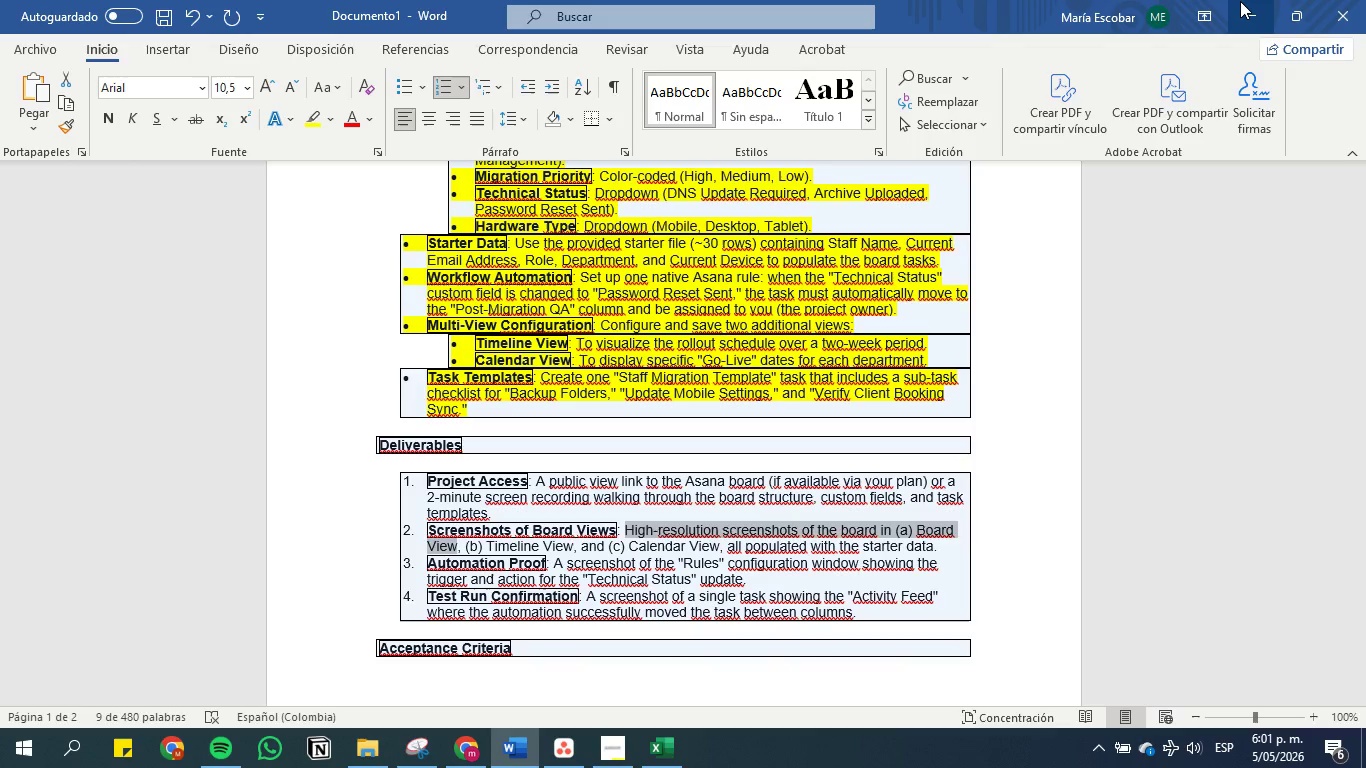 
left_click([1240, 1])
 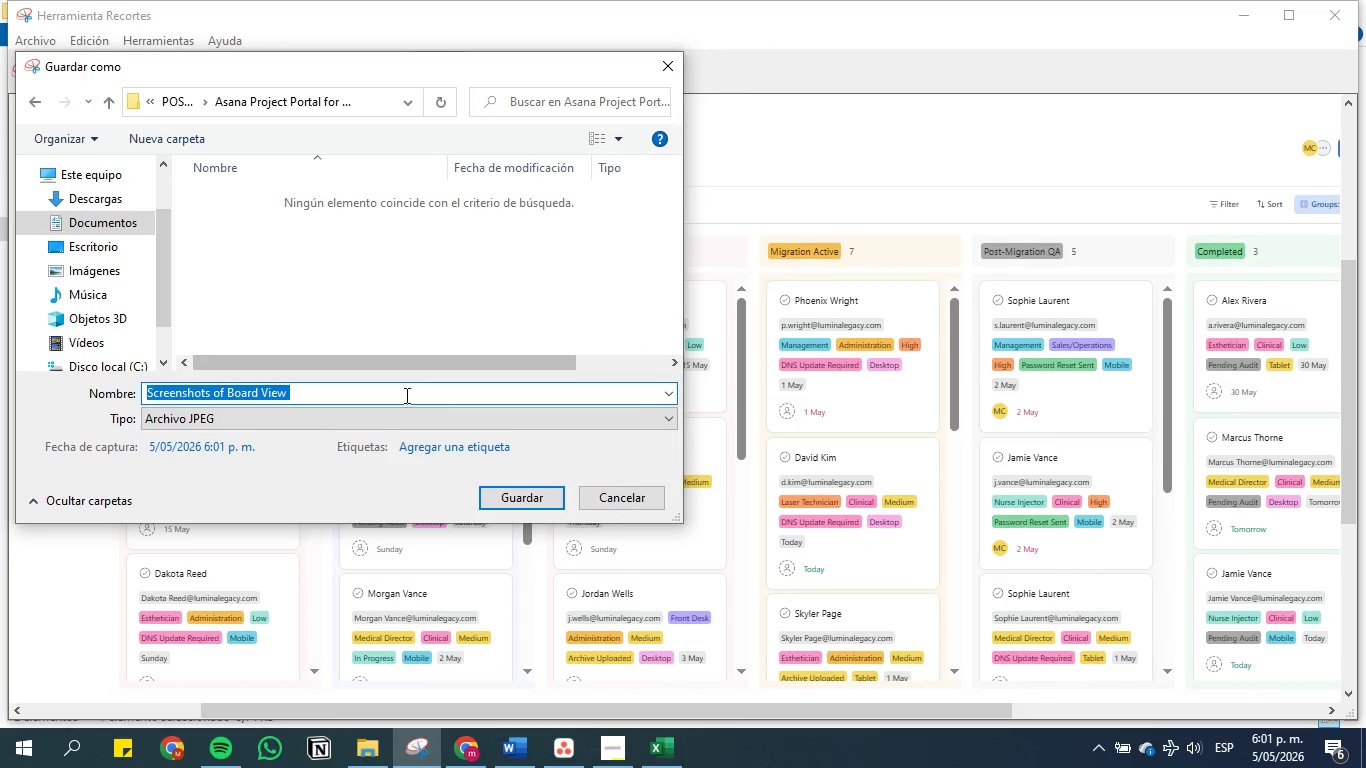 
left_click([403, 386])
 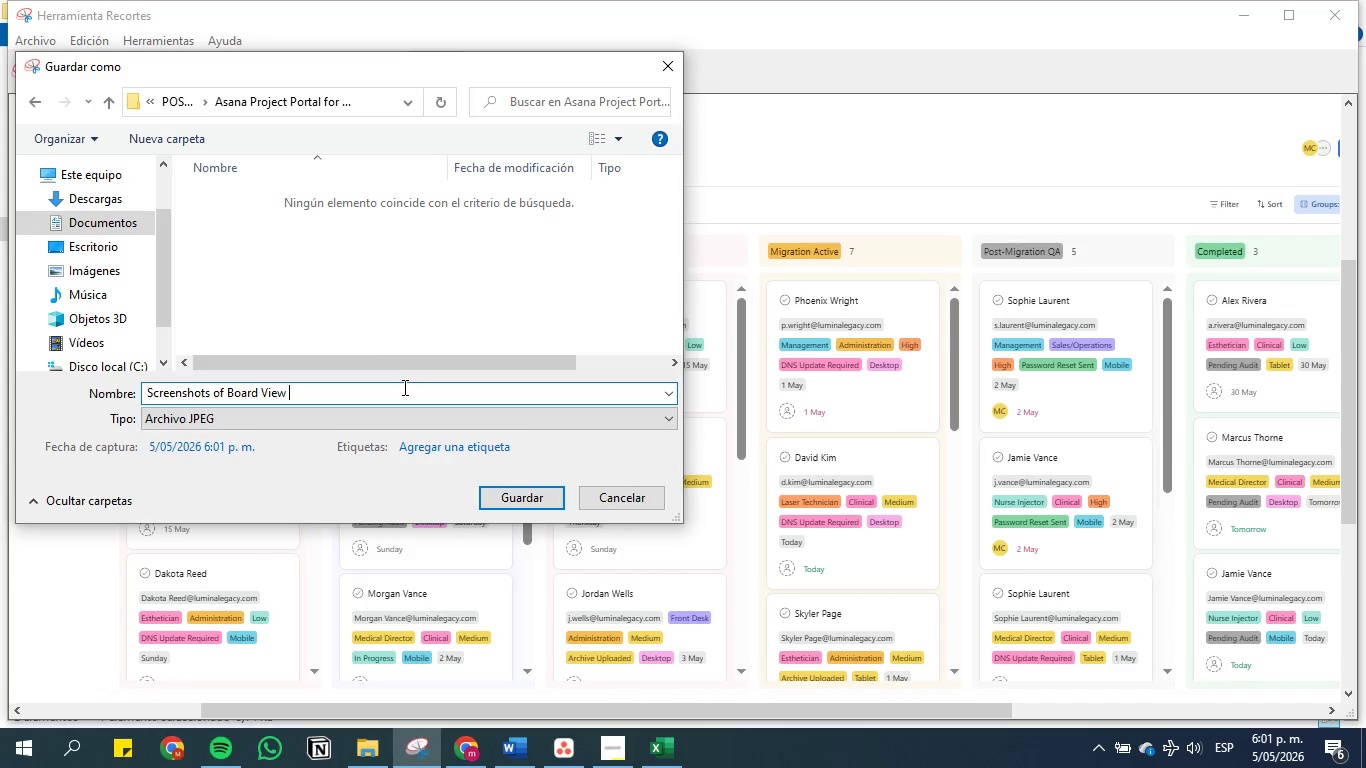 
key(Control+V)
 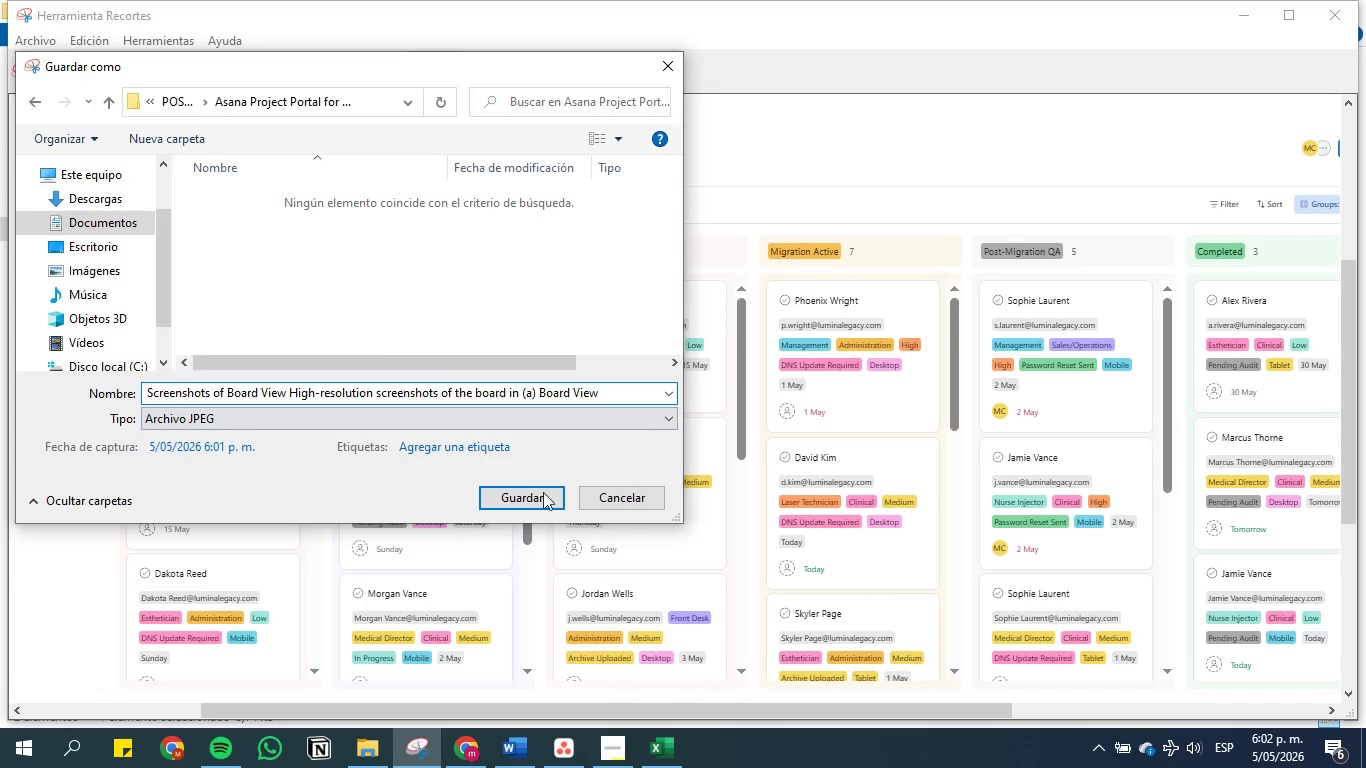 
left_click([526, 498])
 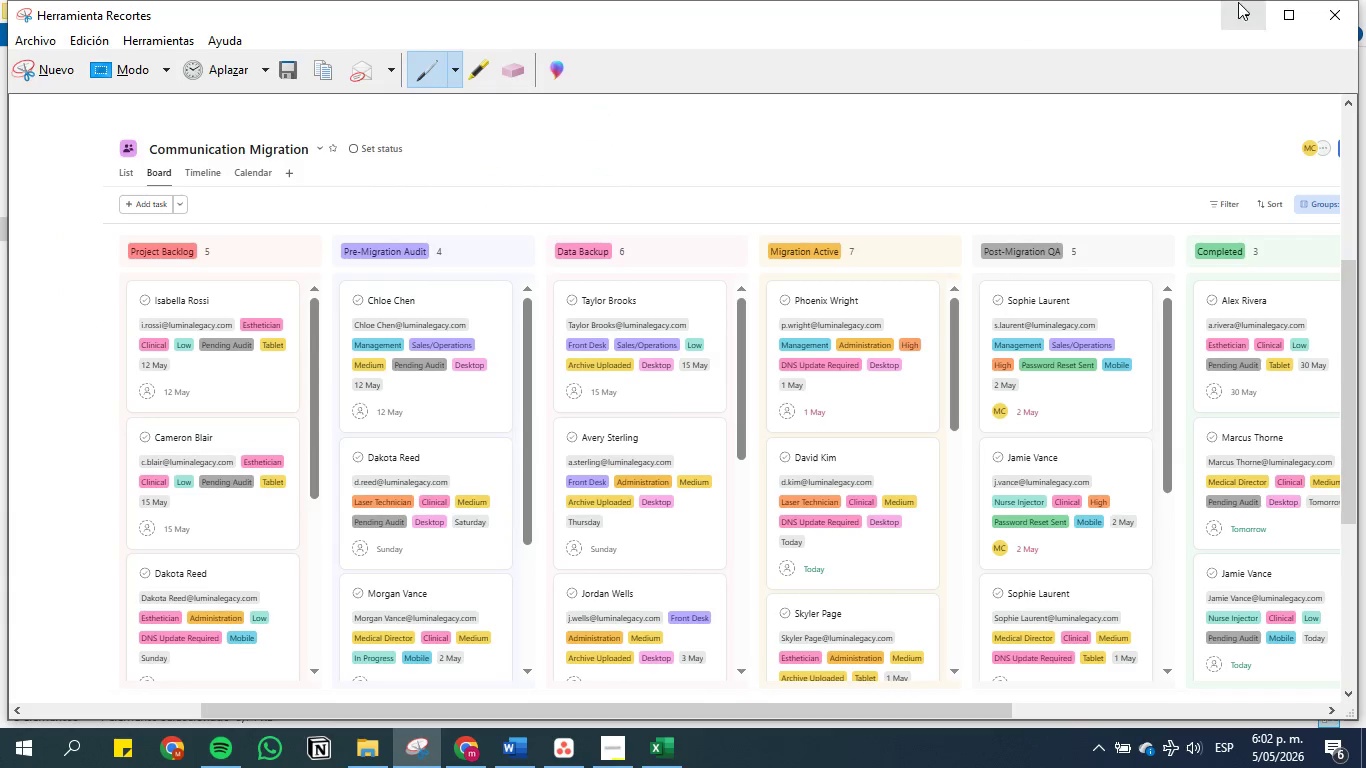 
left_click([1338, 21])
 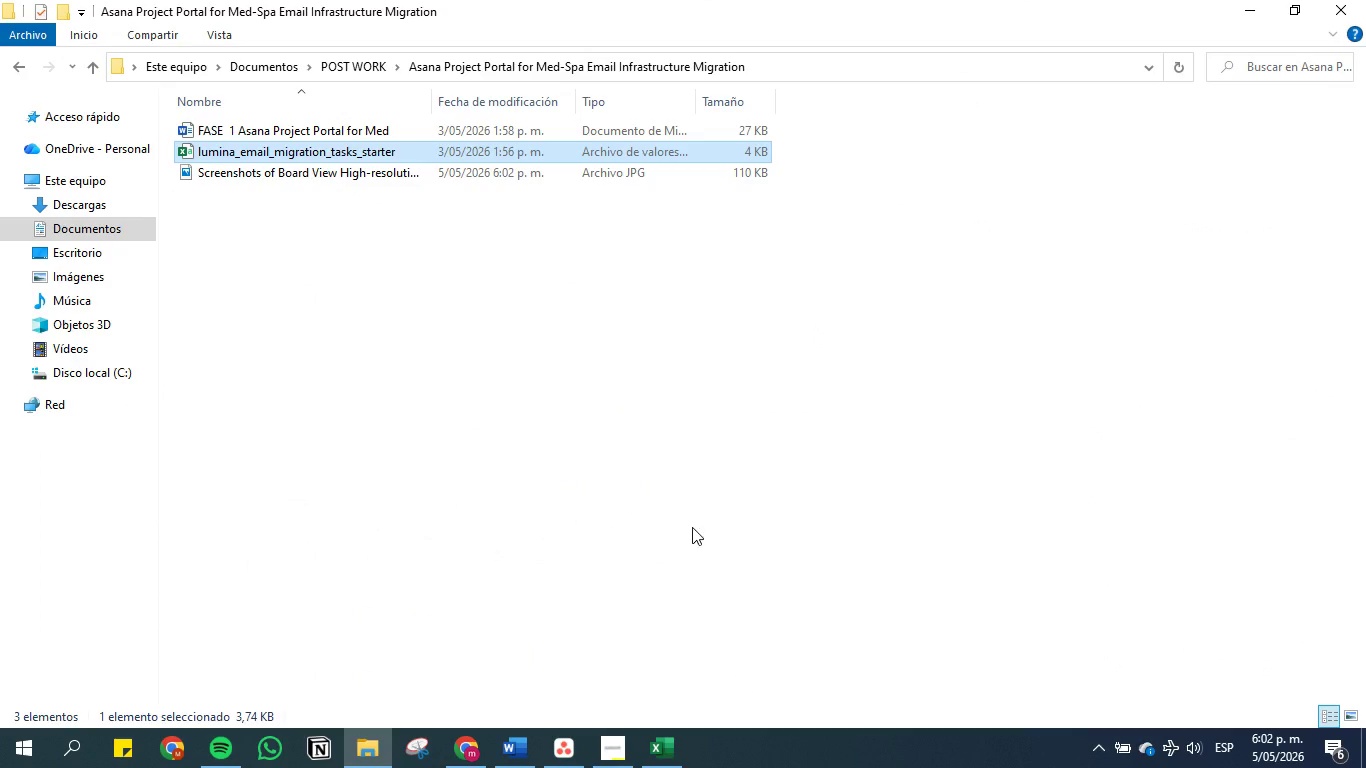 
left_click([517, 755])
 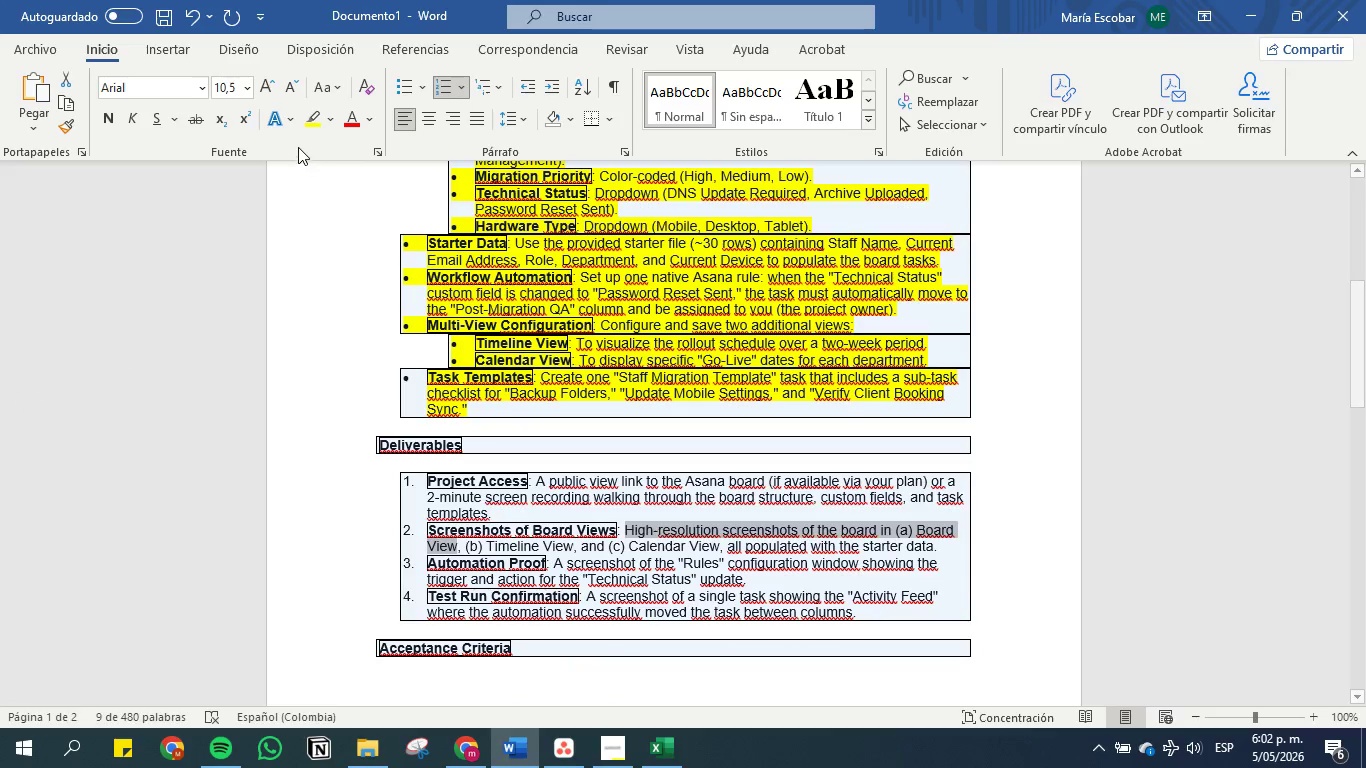 
left_click([313, 117])
 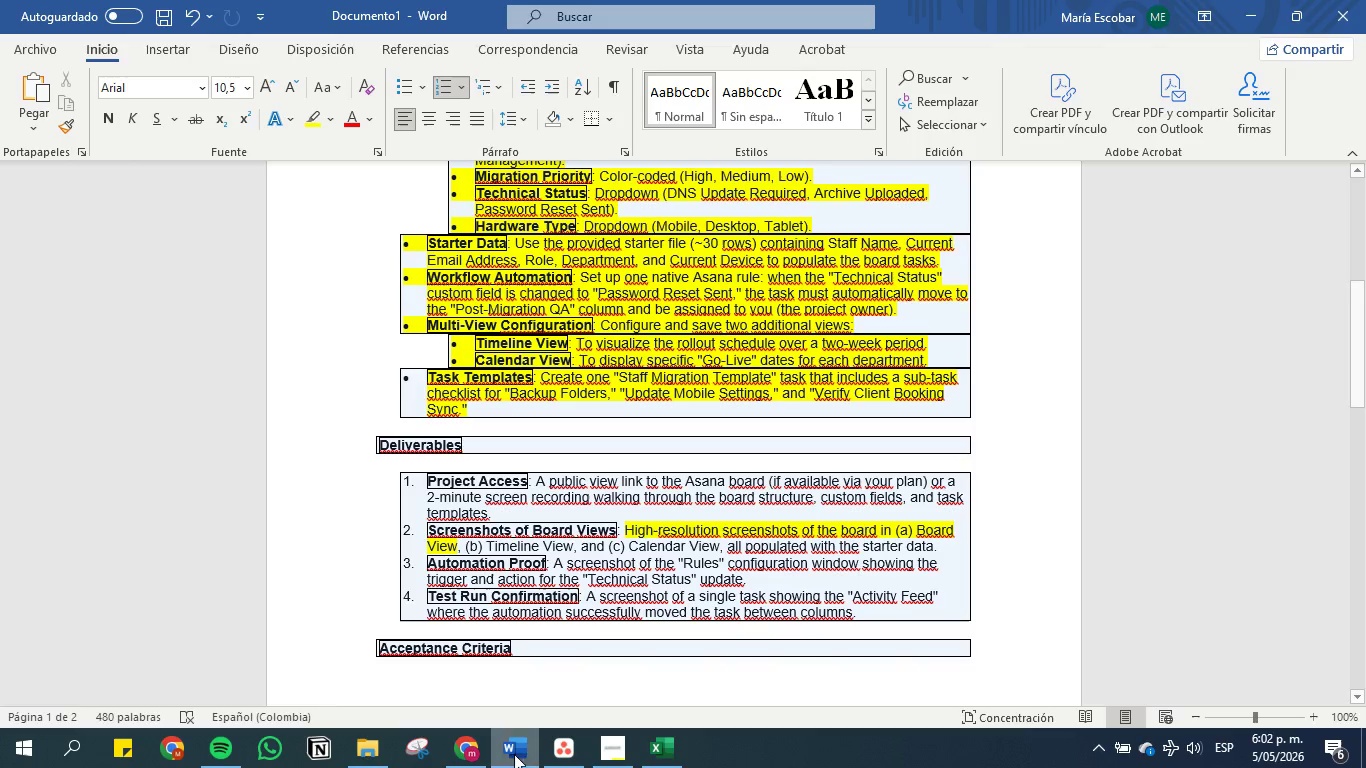 
left_click([570, 749])
 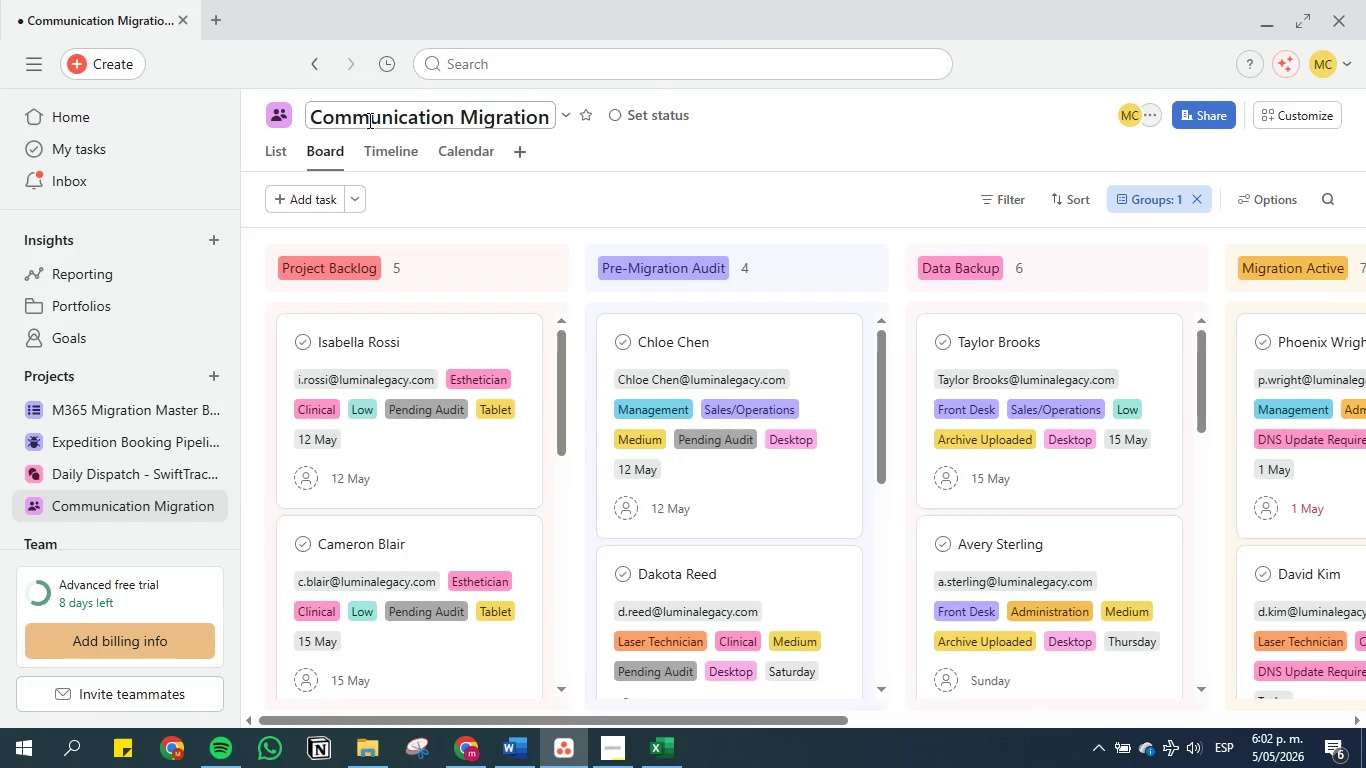 
left_click([380, 153])
 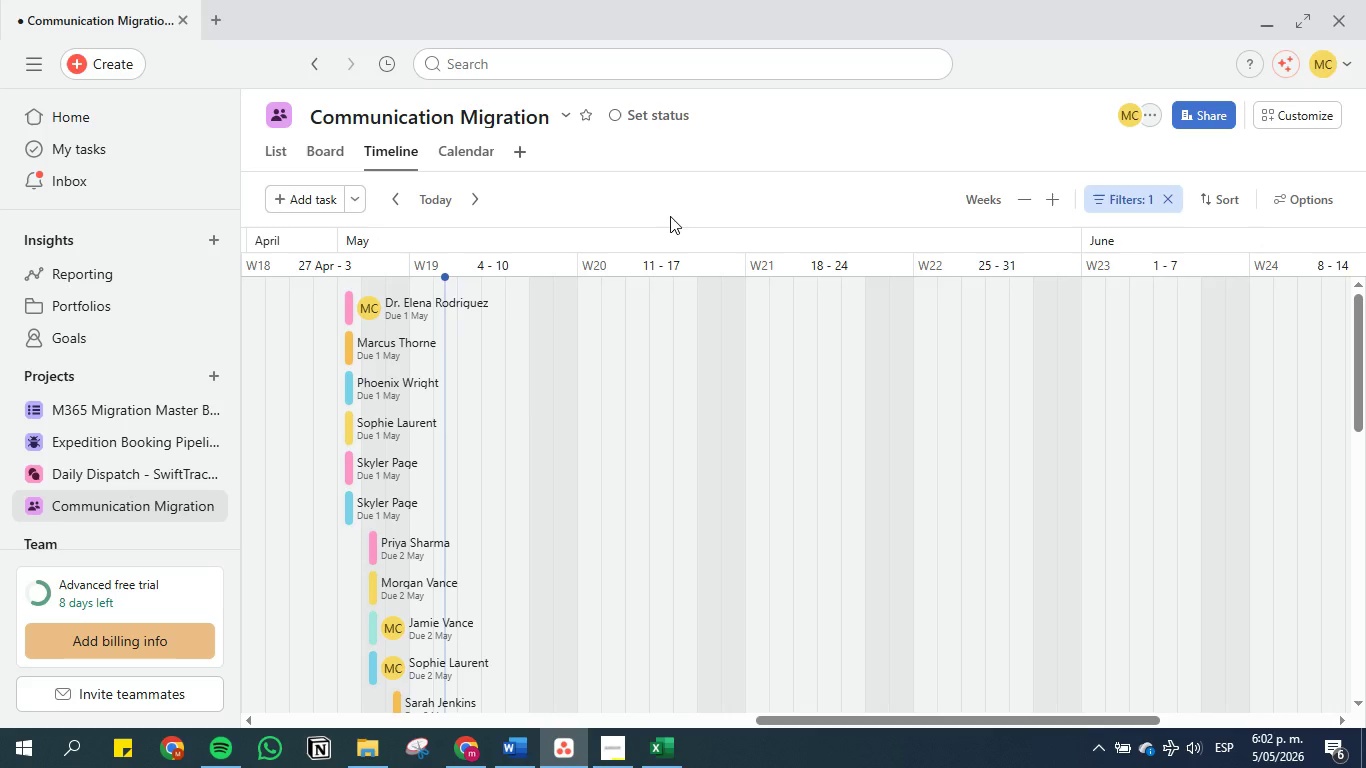 
wait(29.66)
 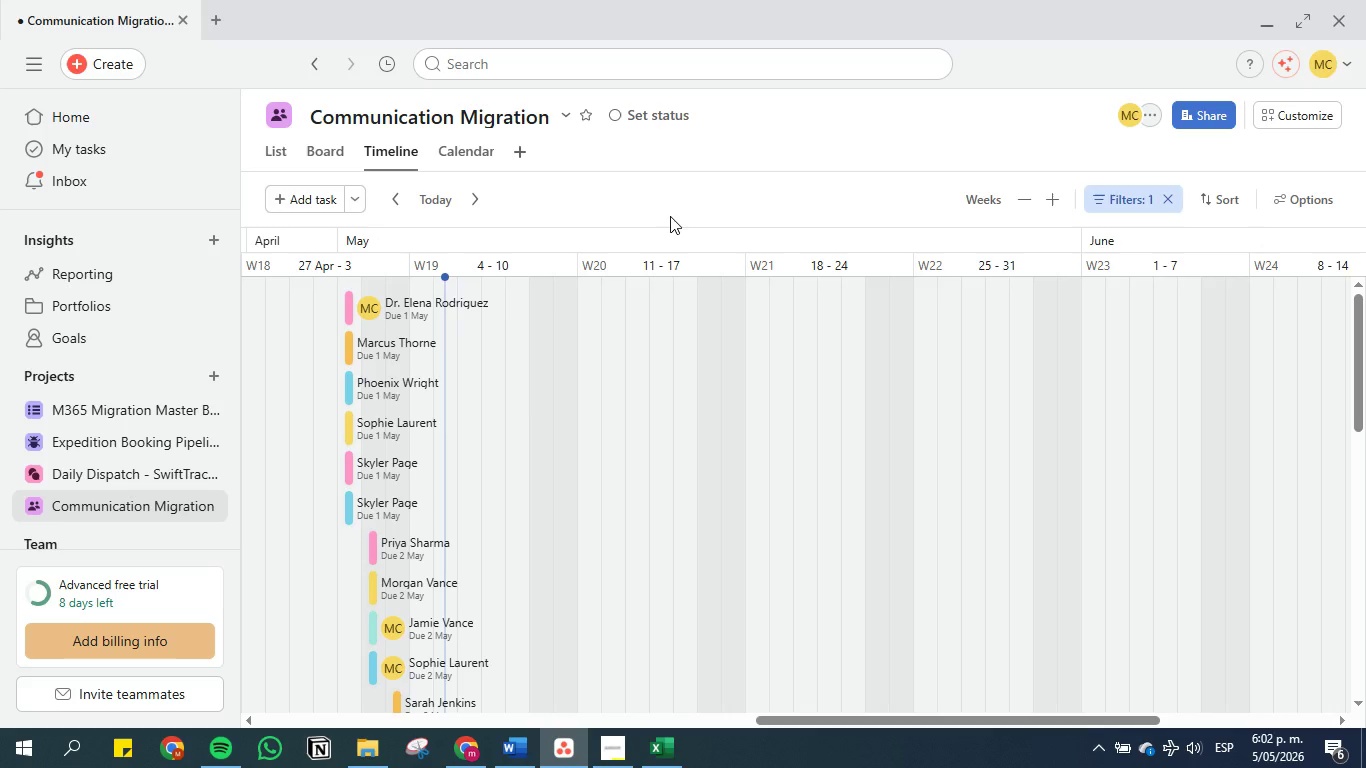 
left_click([25, 55])
 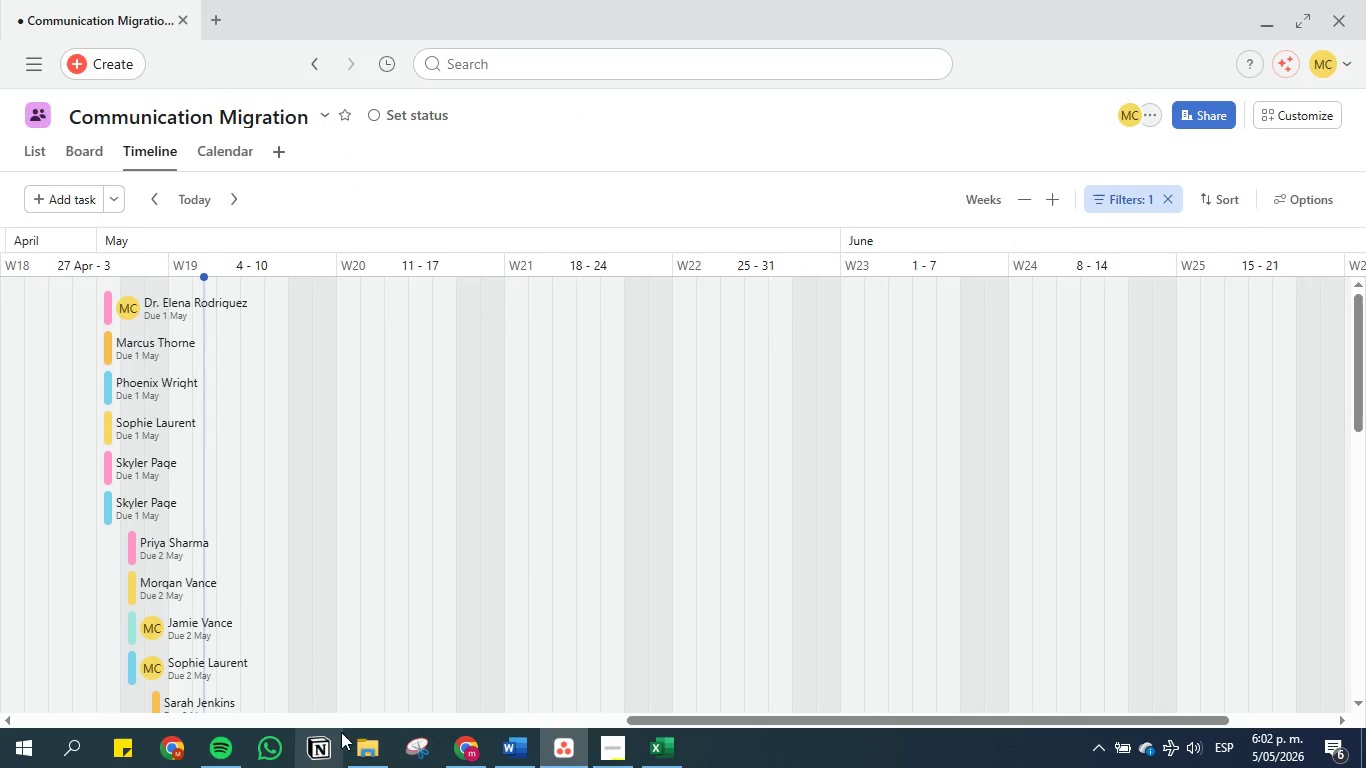 
left_click([426, 760])
 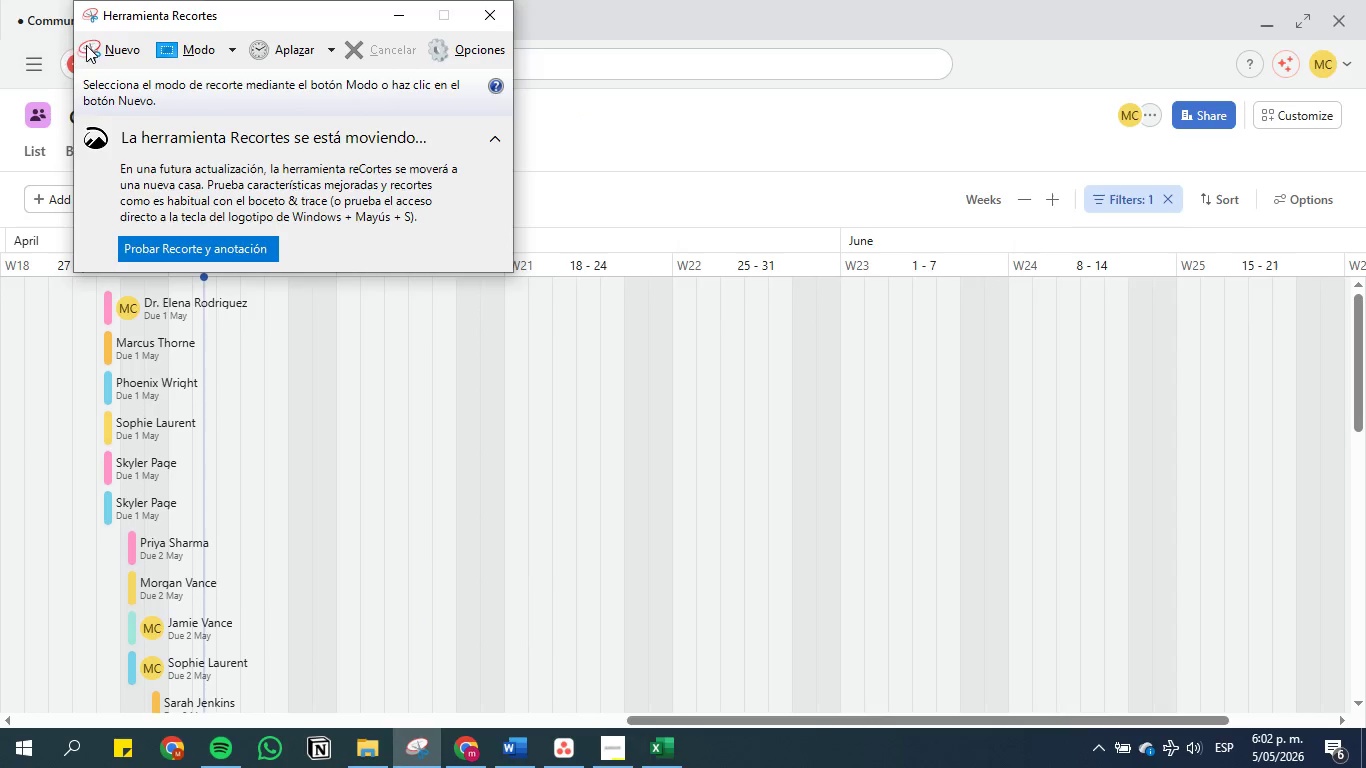 
left_click([108, 47])
 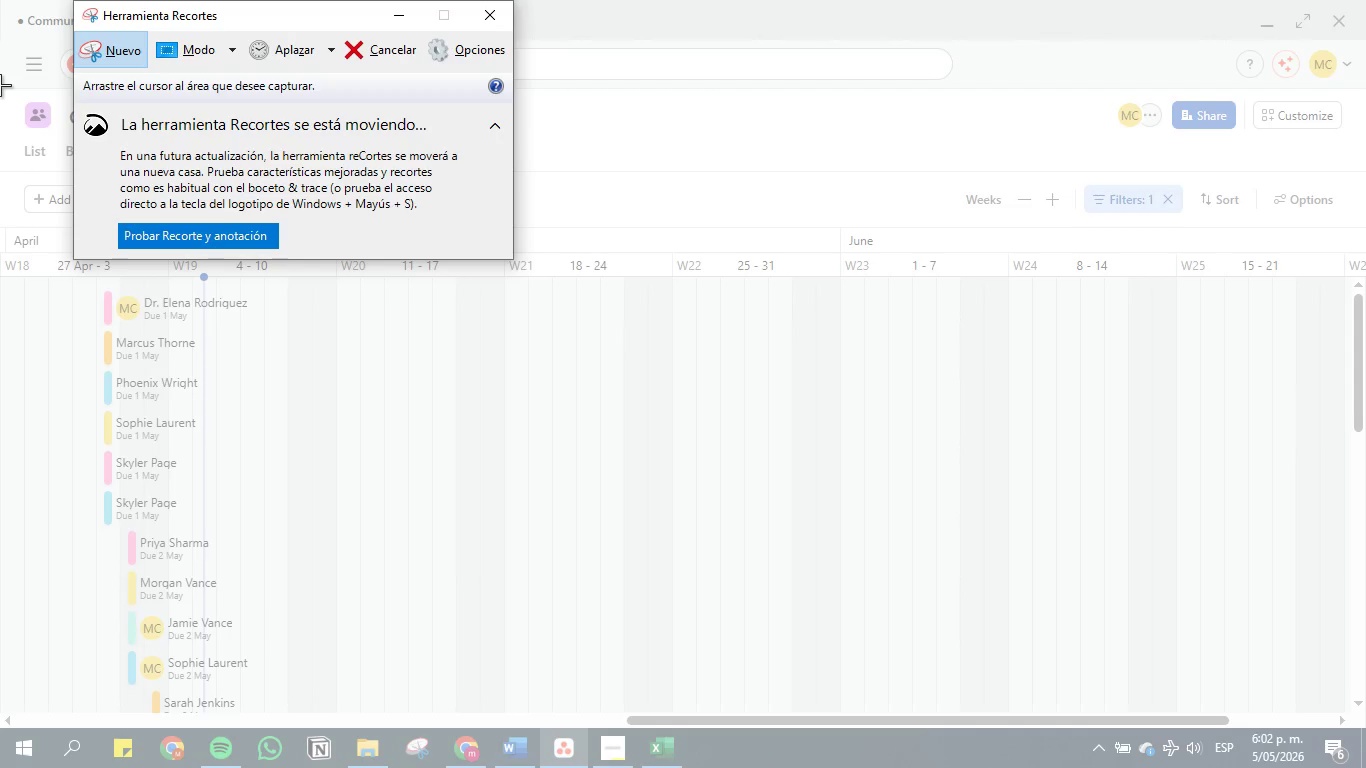 
left_click_drag(start_coordinate=[2, 88], to_coordinate=[341, 722])
 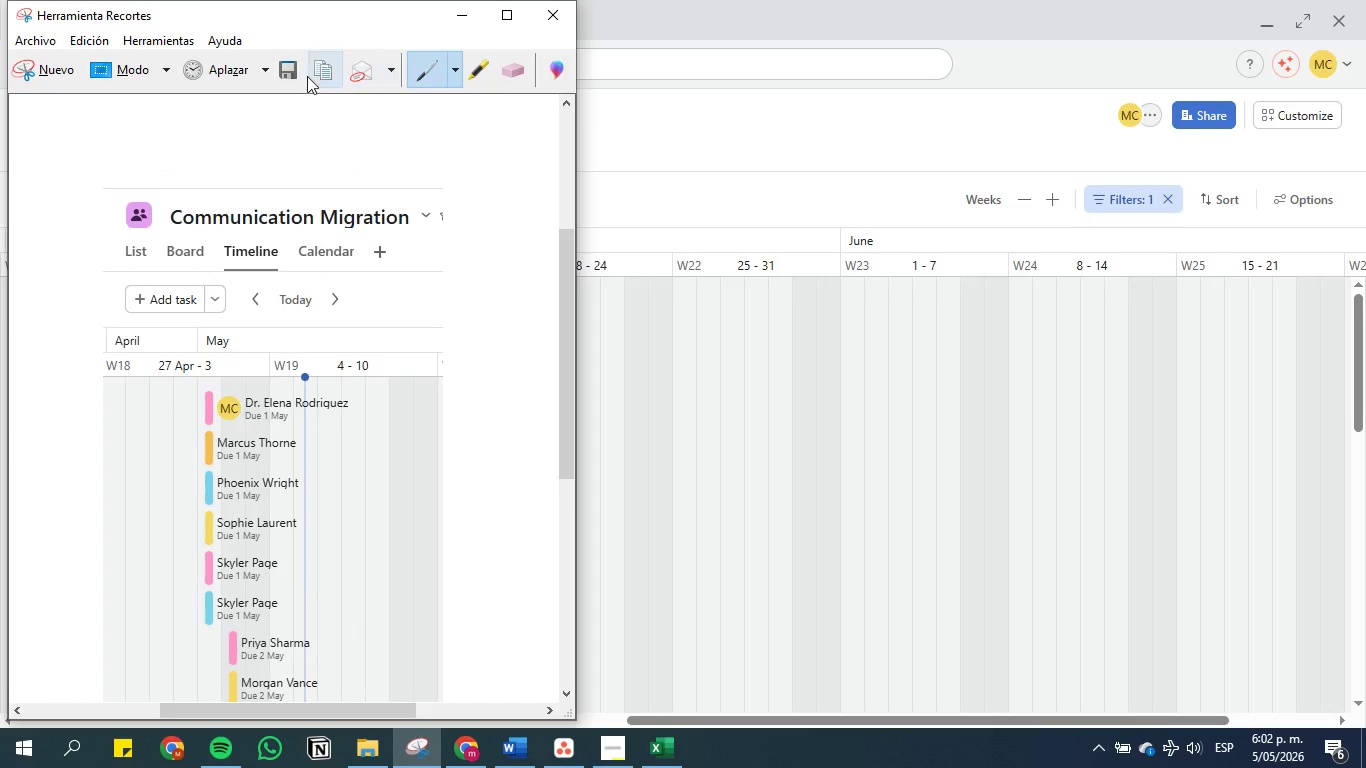 
left_click([318, 71])
 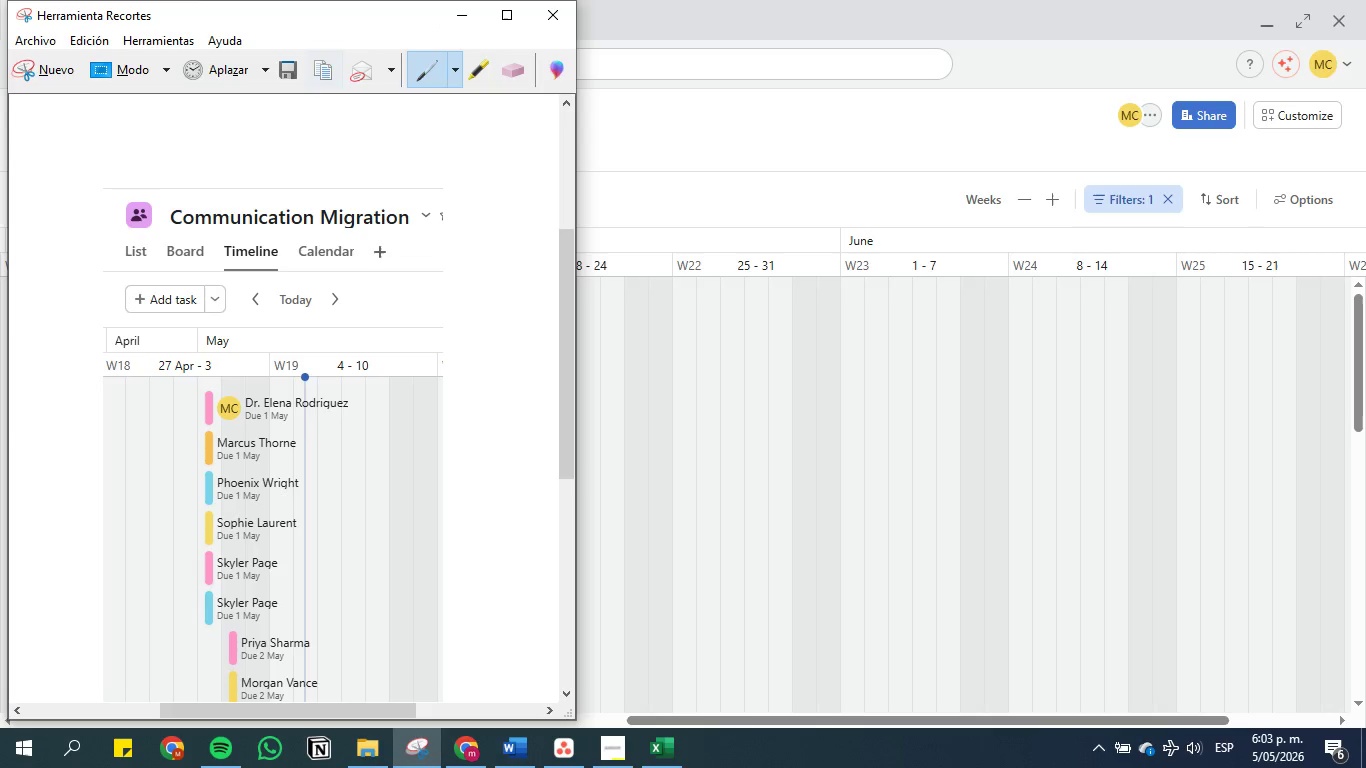 
left_click([470, 78])
 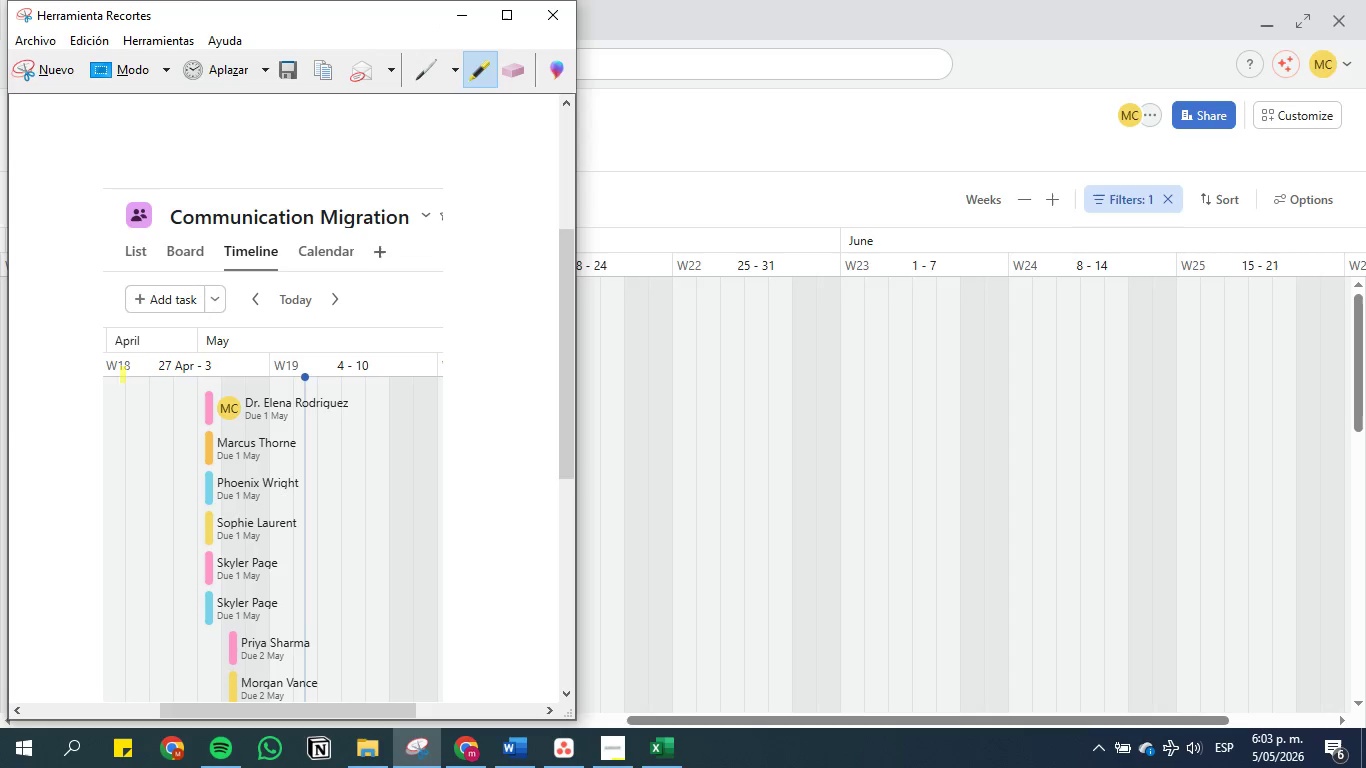 
left_click_drag(start_coordinate=[107, 379], to_coordinate=[136, 379])
 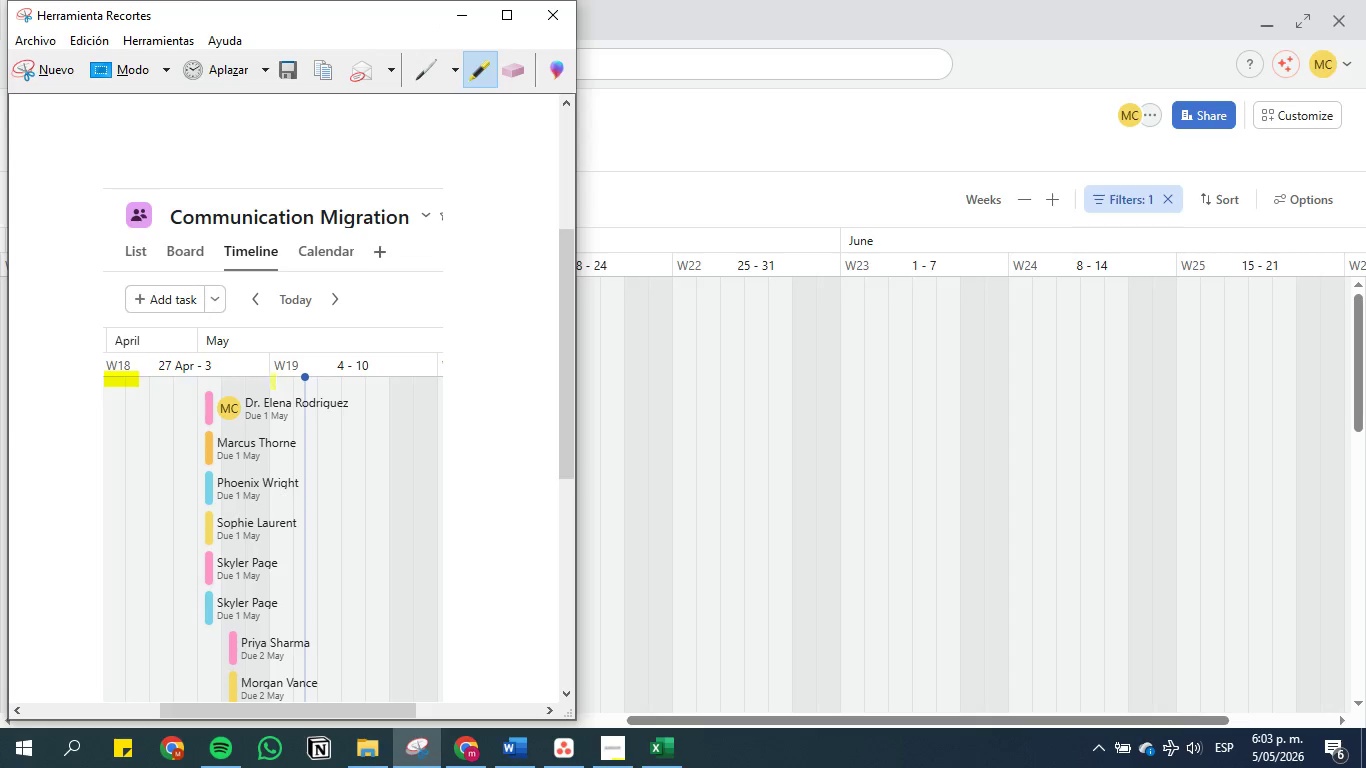 
left_click_drag(start_coordinate=[265, 381], to_coordinate=[302, 381])
 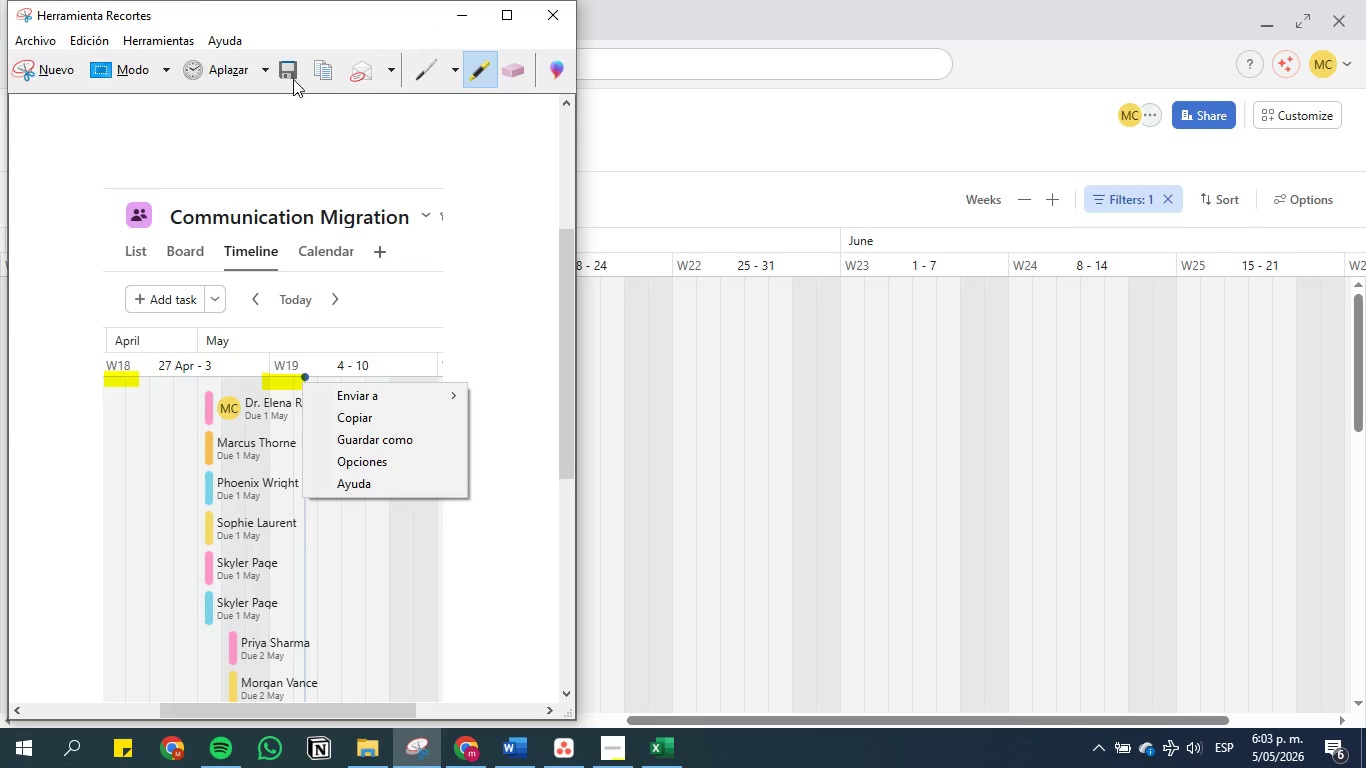 
left_click([291, 77])
 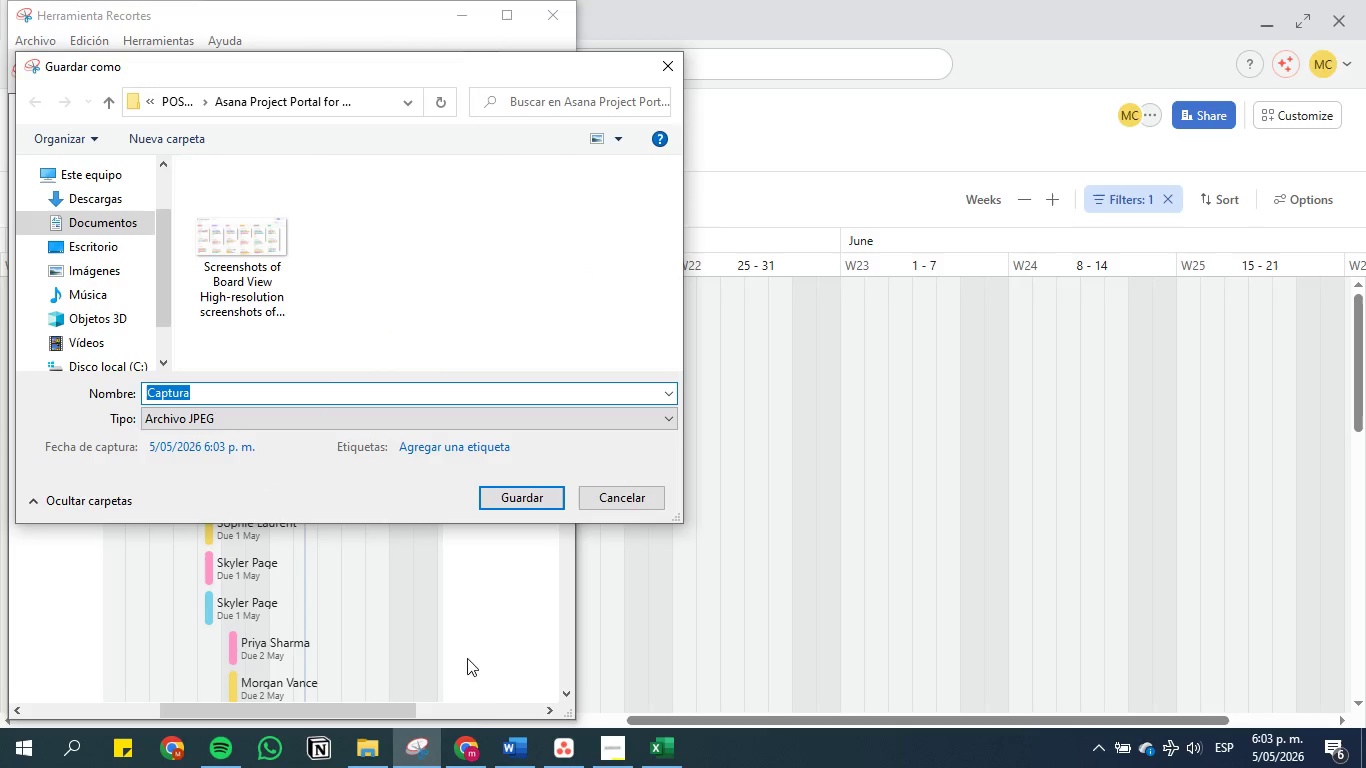 
left_click([516, 748])
 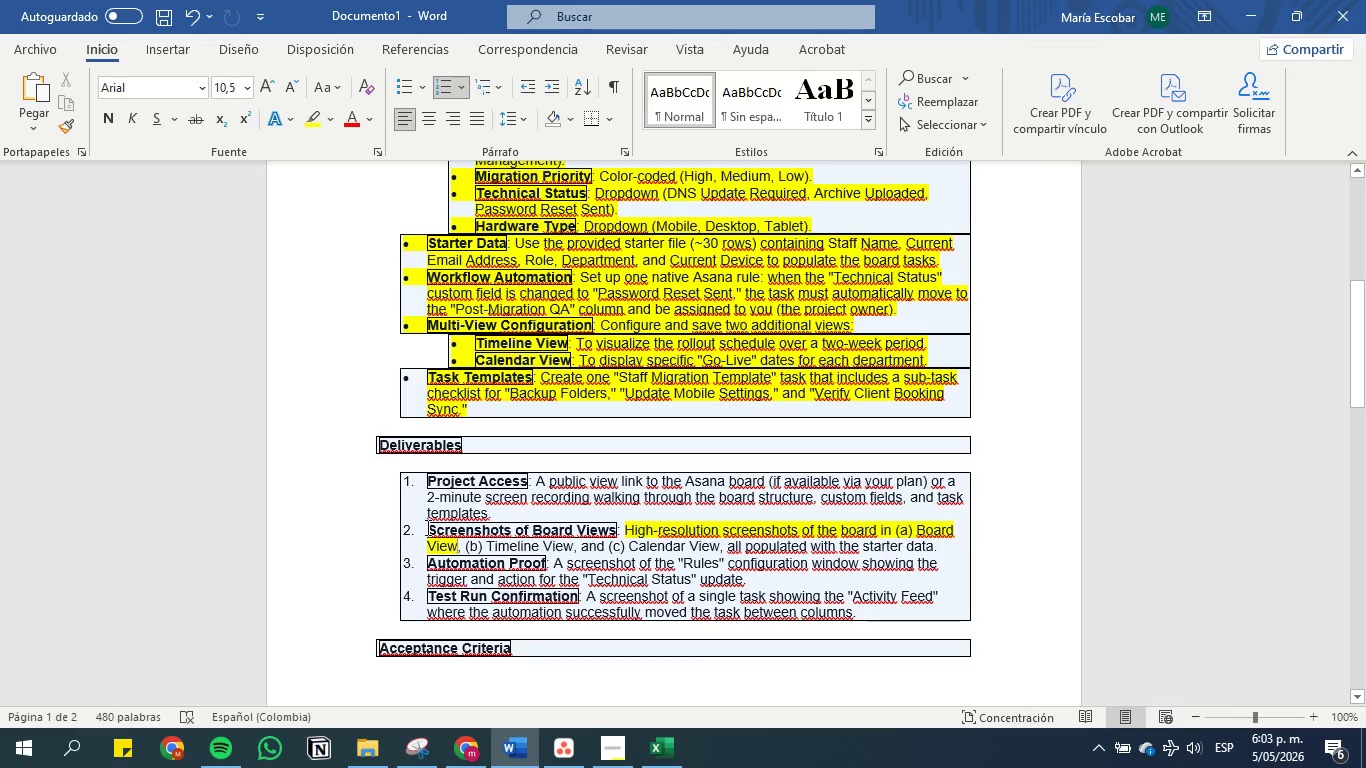 
left_click_drag(start_coordinate=[431, 526], to_coordinate=[572, 547])
 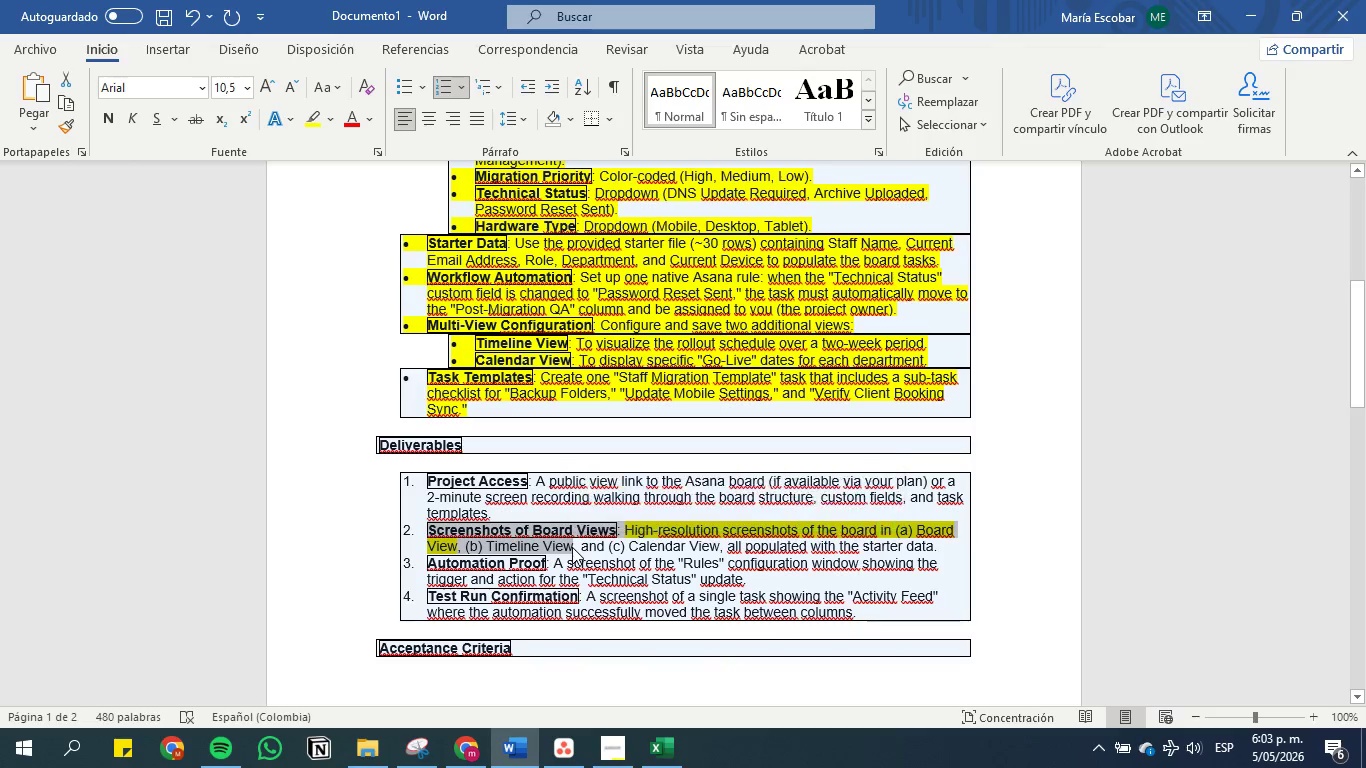 
key(Control+C)
 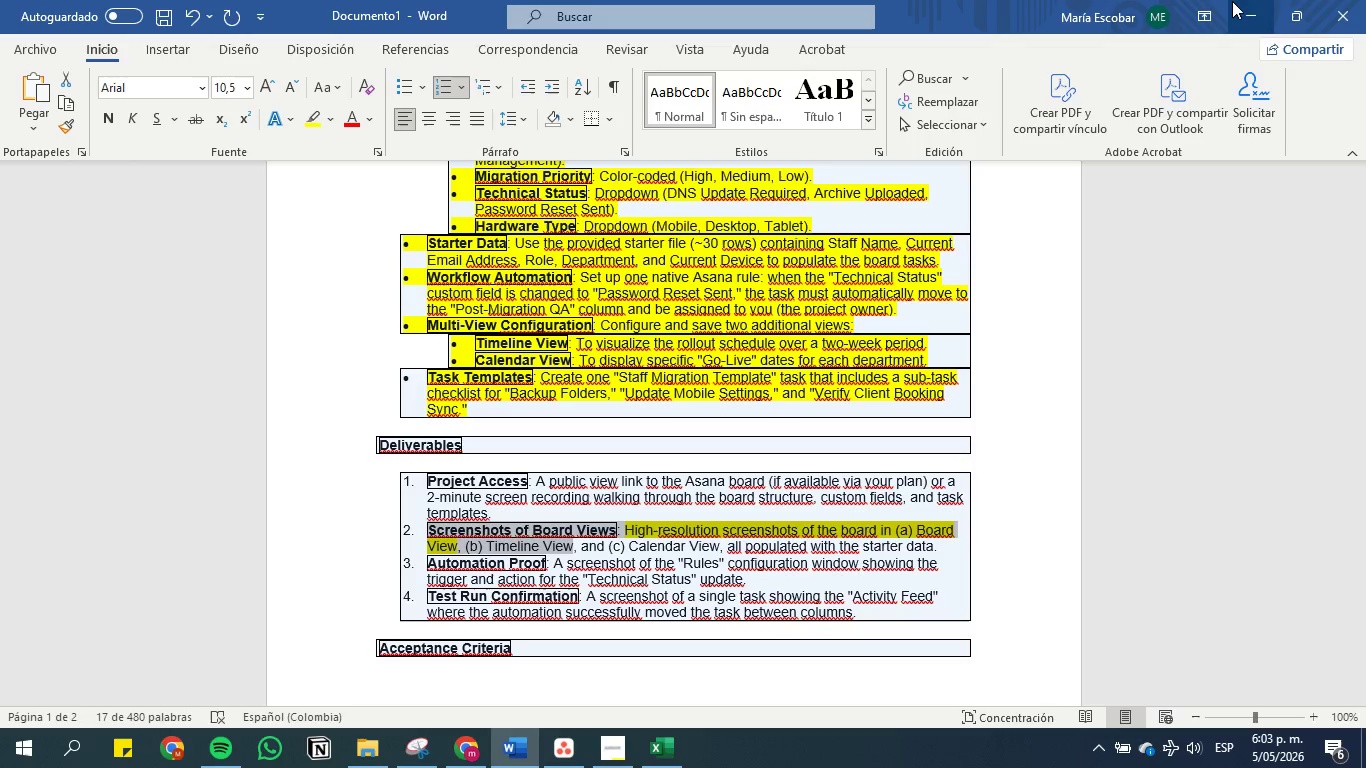 
left_click([1255, 0])
 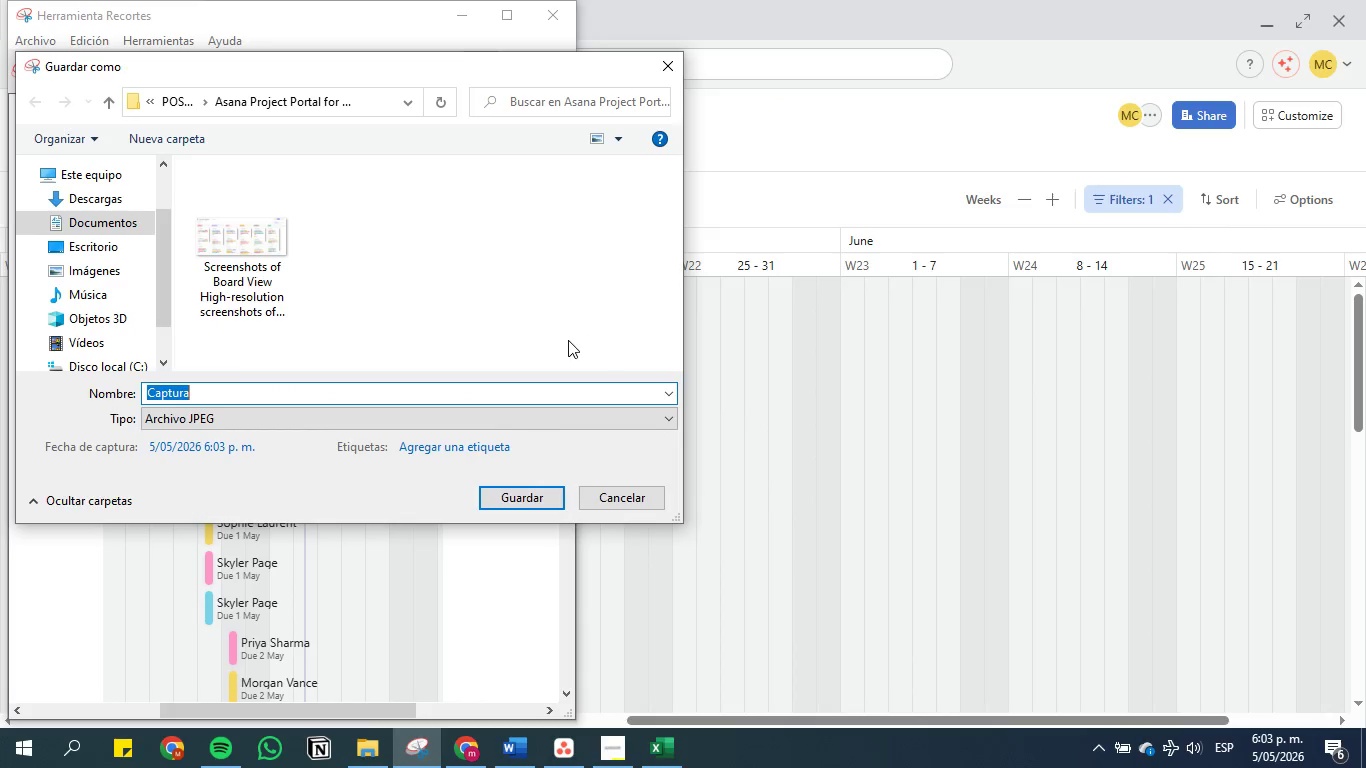 
key(Control+V)
 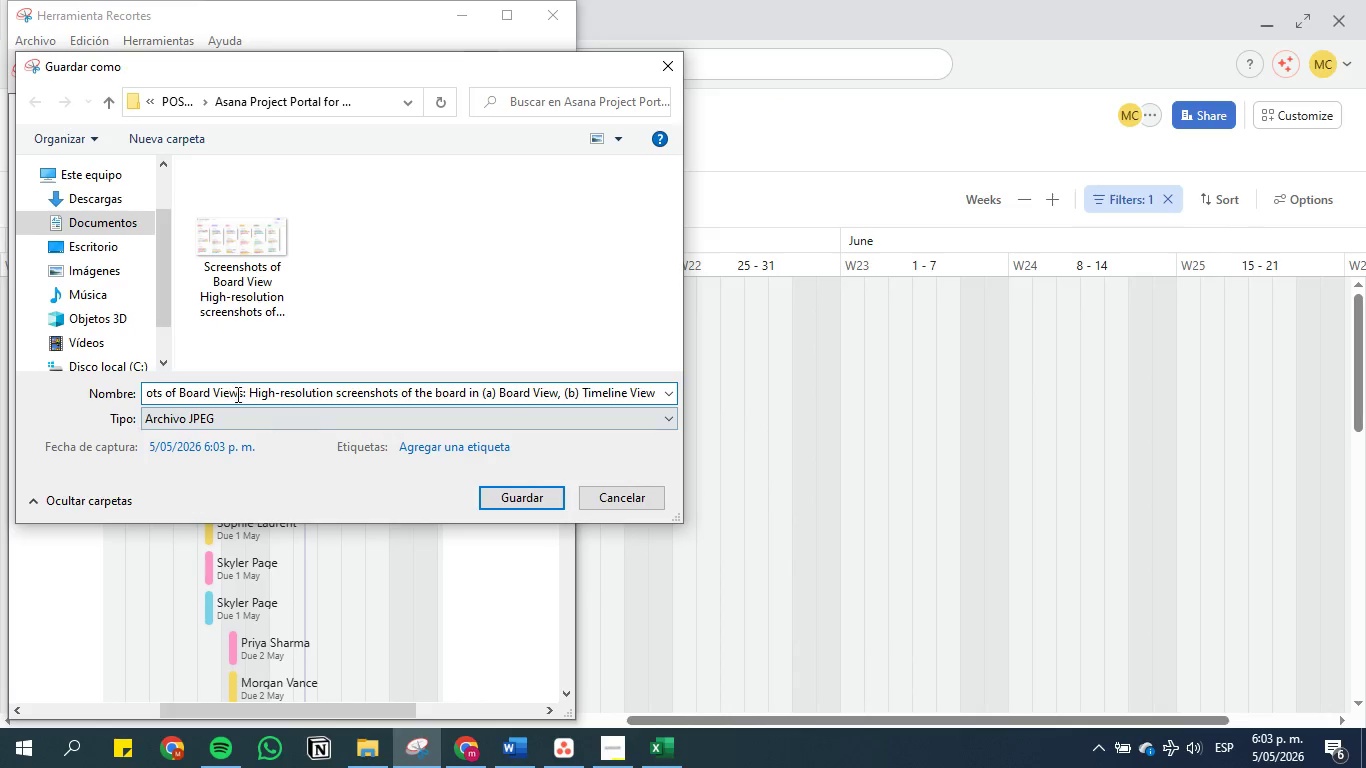 
left_click([245, 390])
 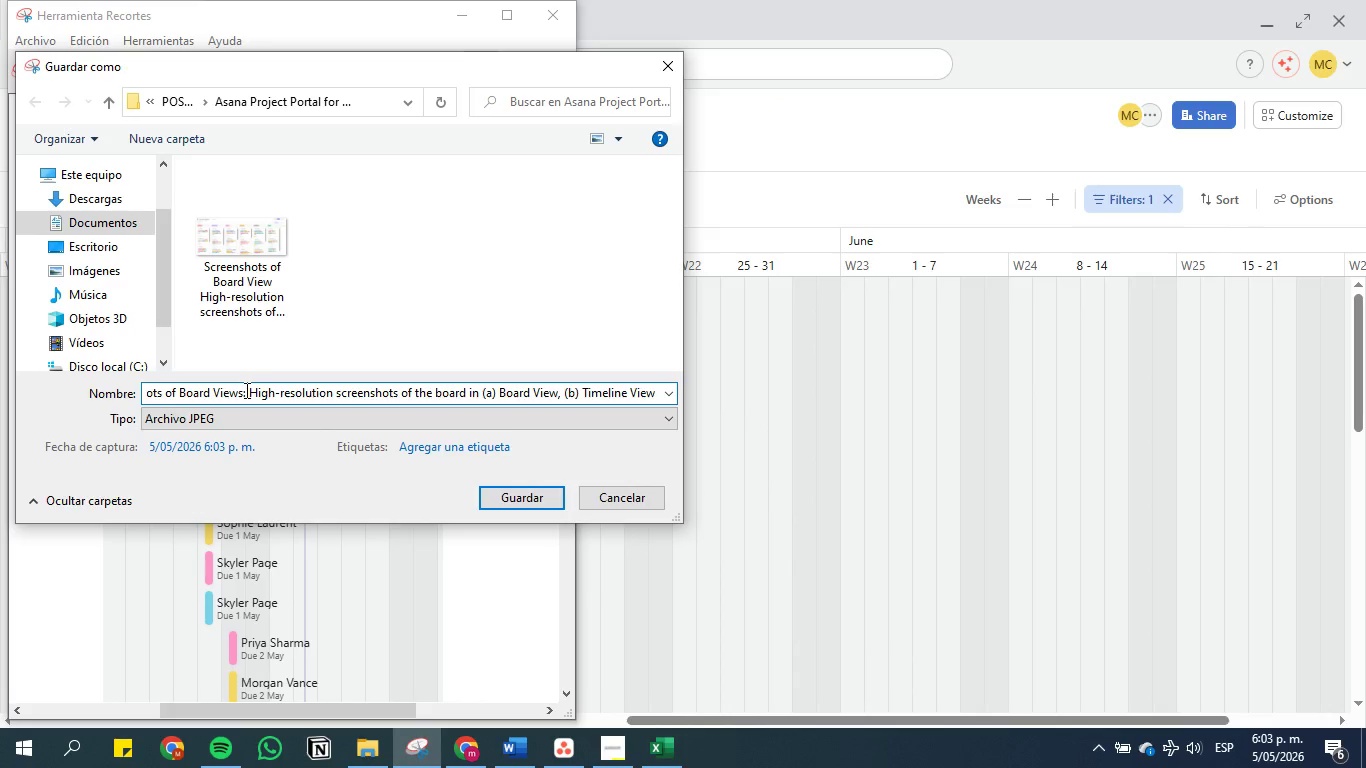 
key(Backspace)
 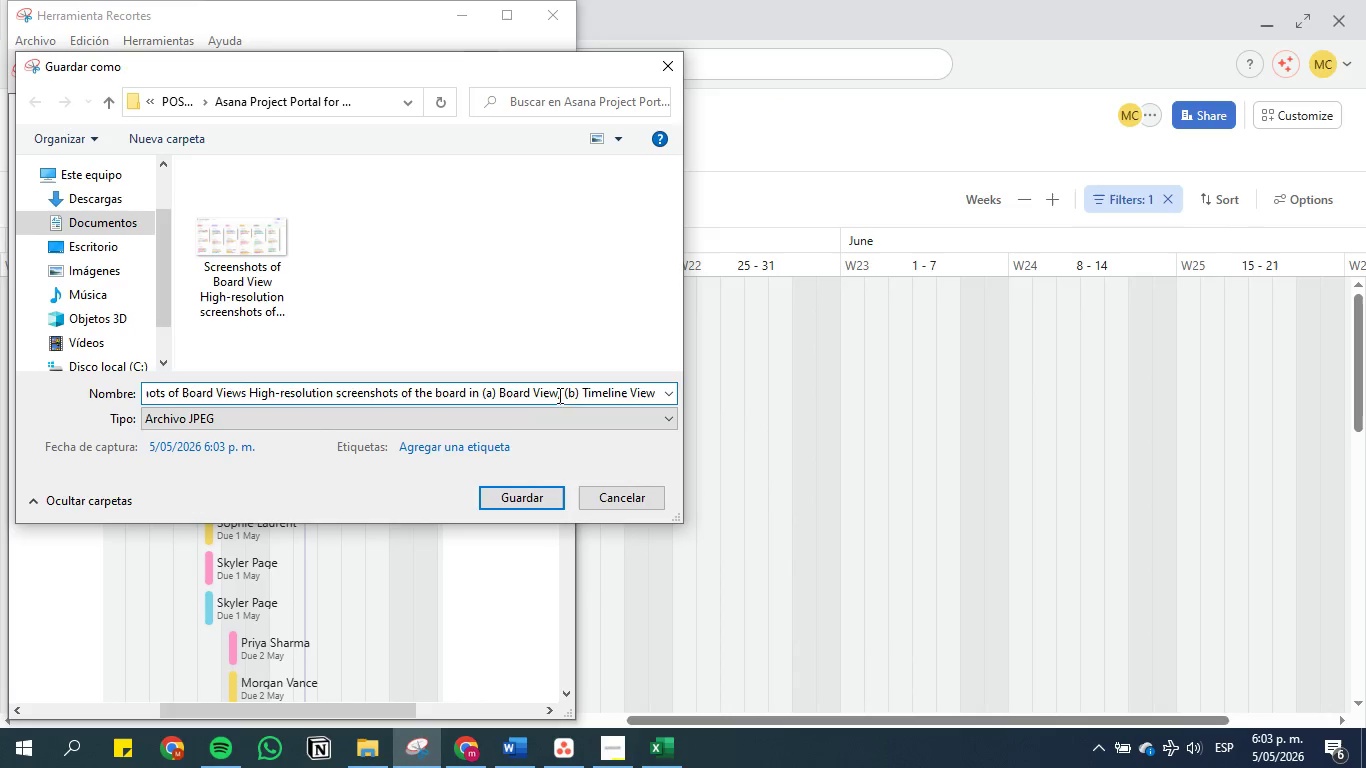 
left_click_drag(start_coordinate=[562, 390], to_coordinate=[481, 396])
 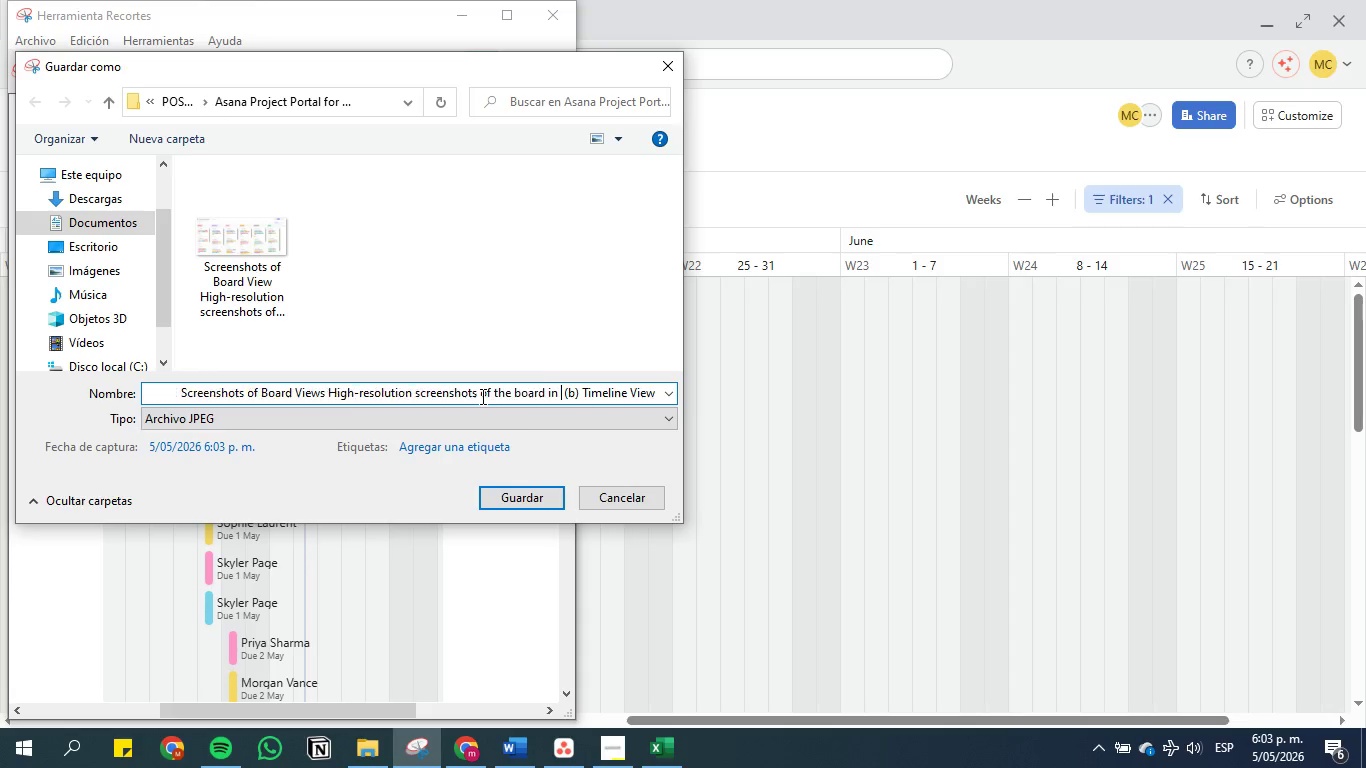 
key(Backspace)
 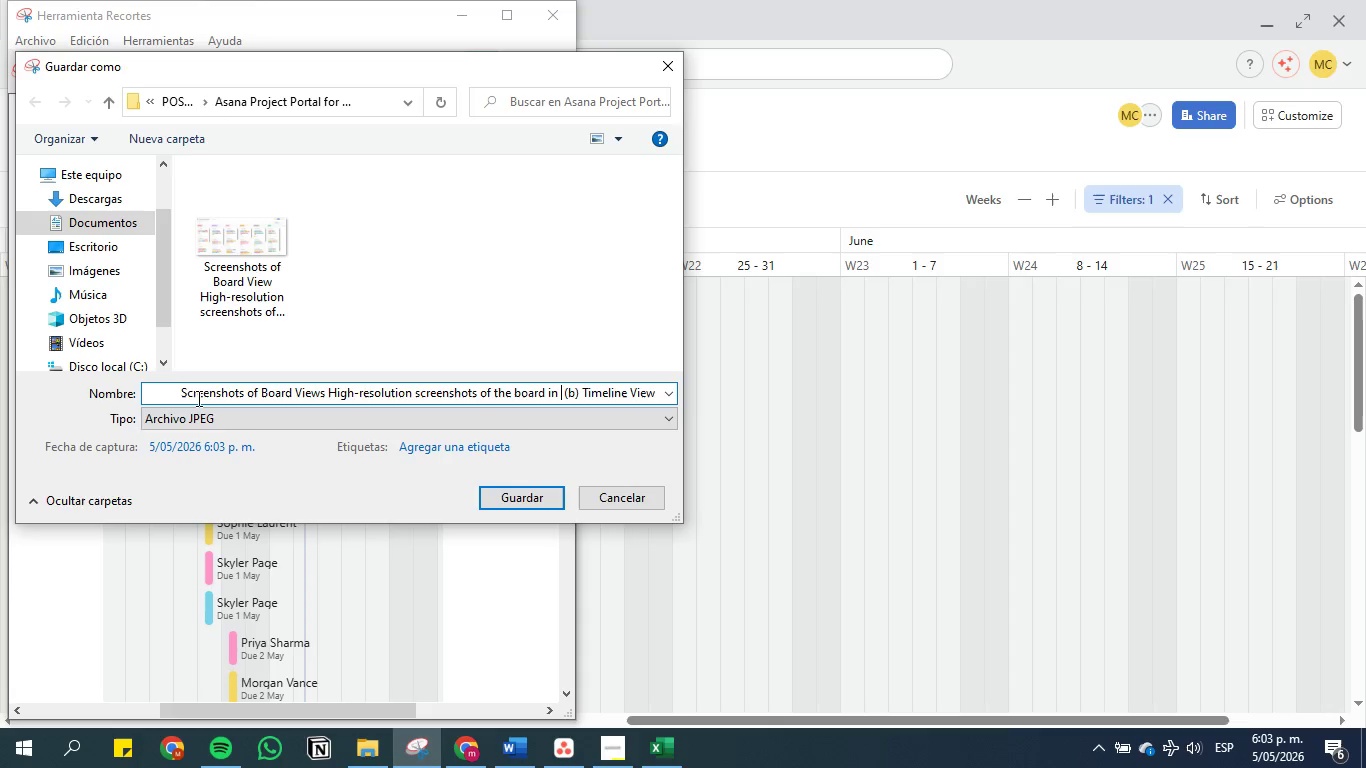 
left_click([184, 398])
 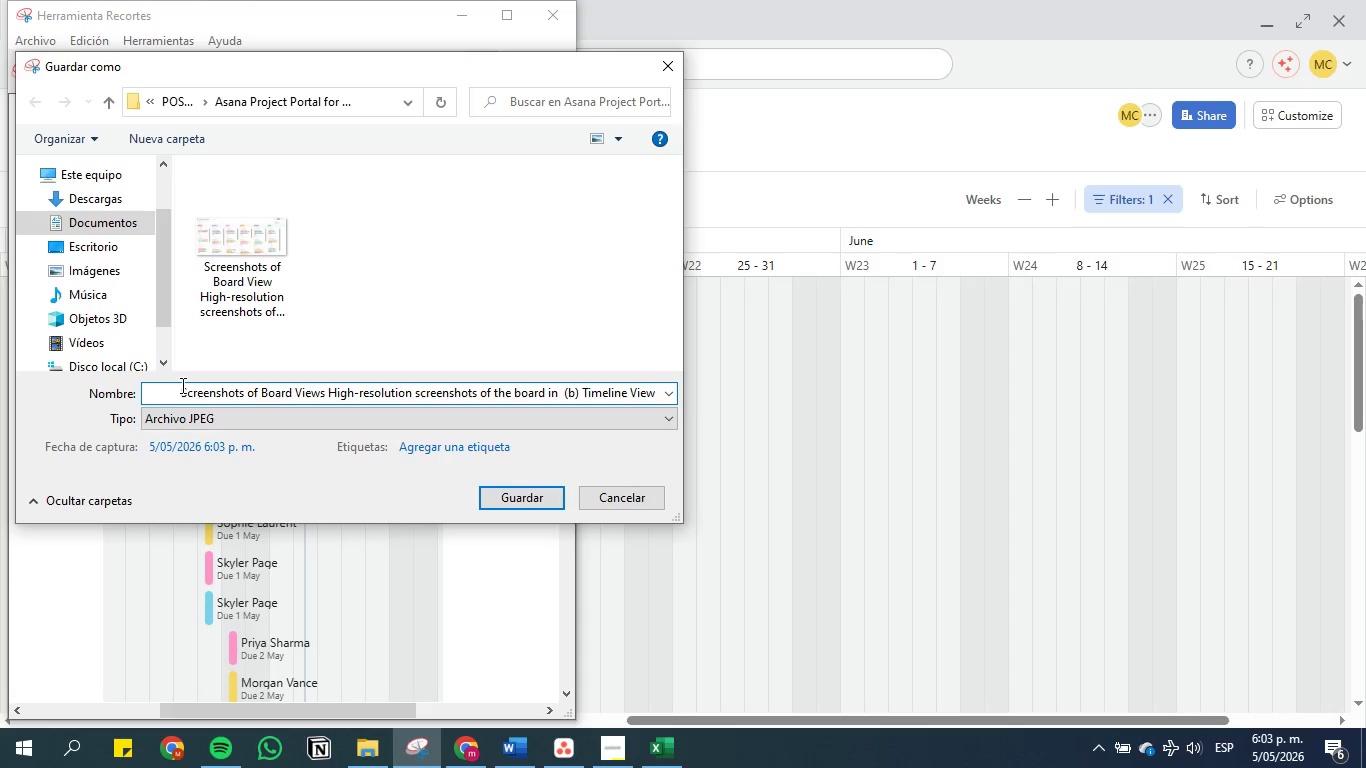 
key(Backspace)
 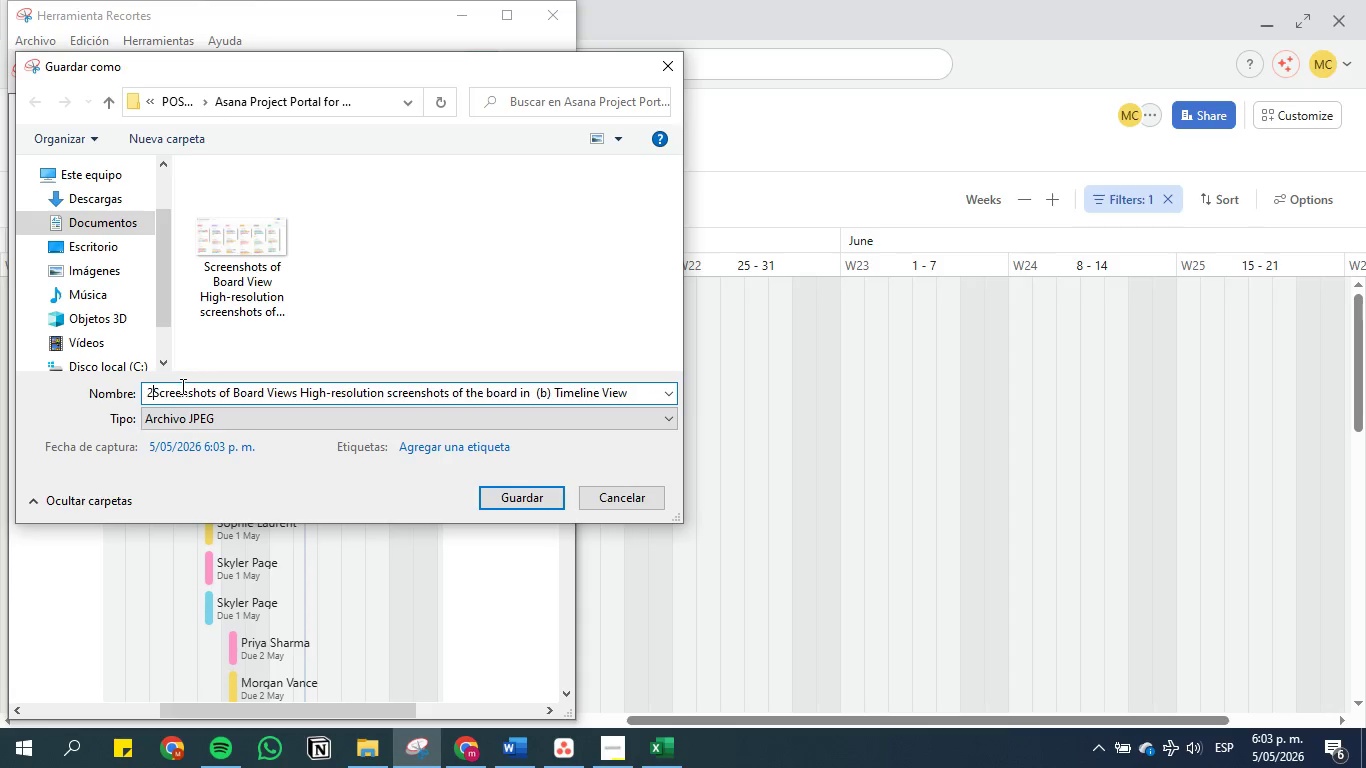 
key(Backspace)
 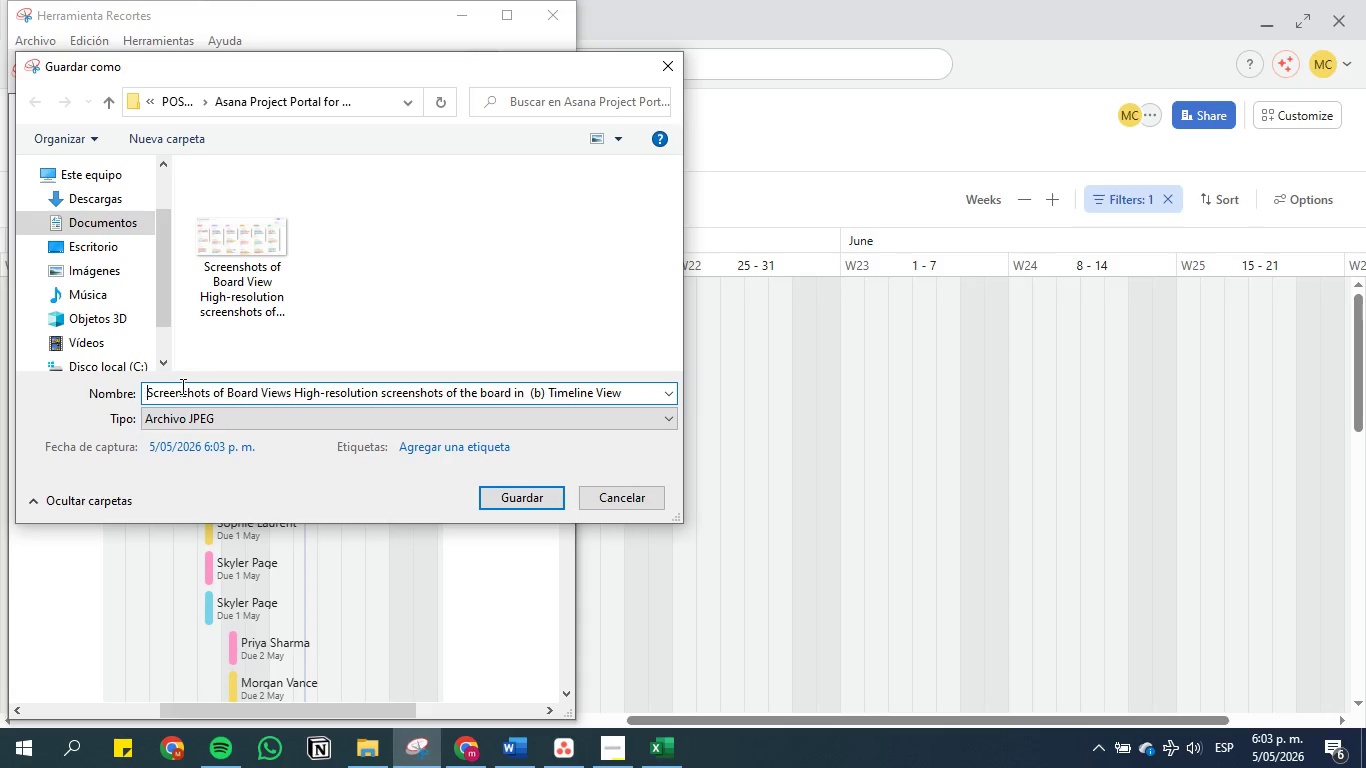 
key(Backspace)
 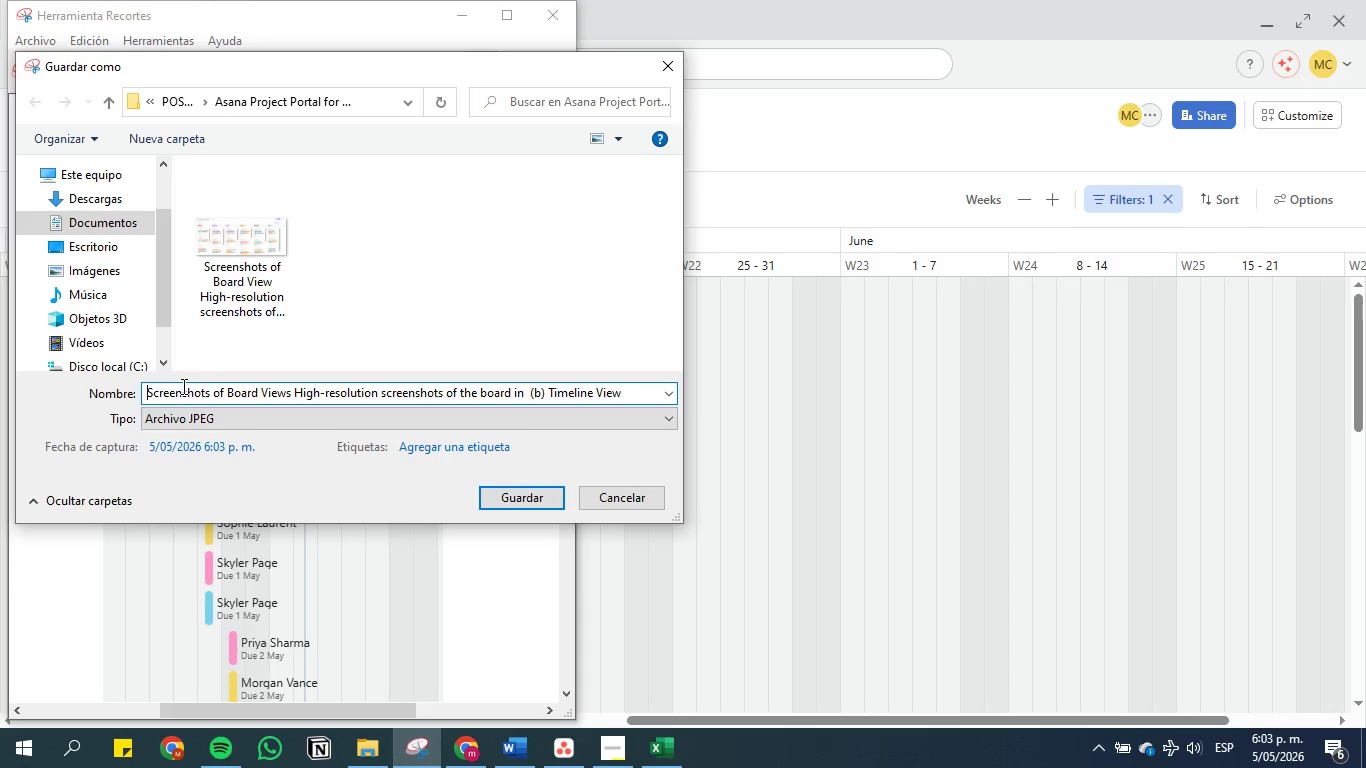 
key(Backspace)
 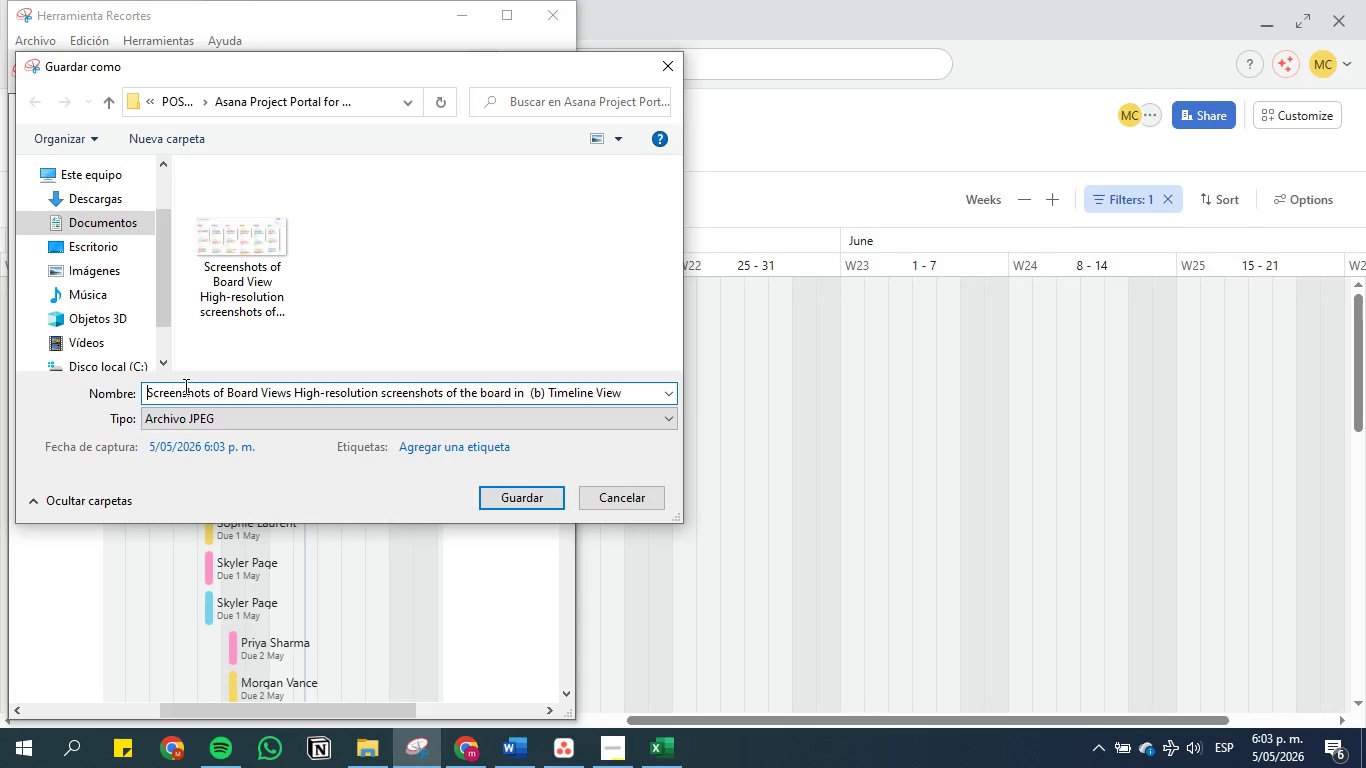 
key(Backspace)
 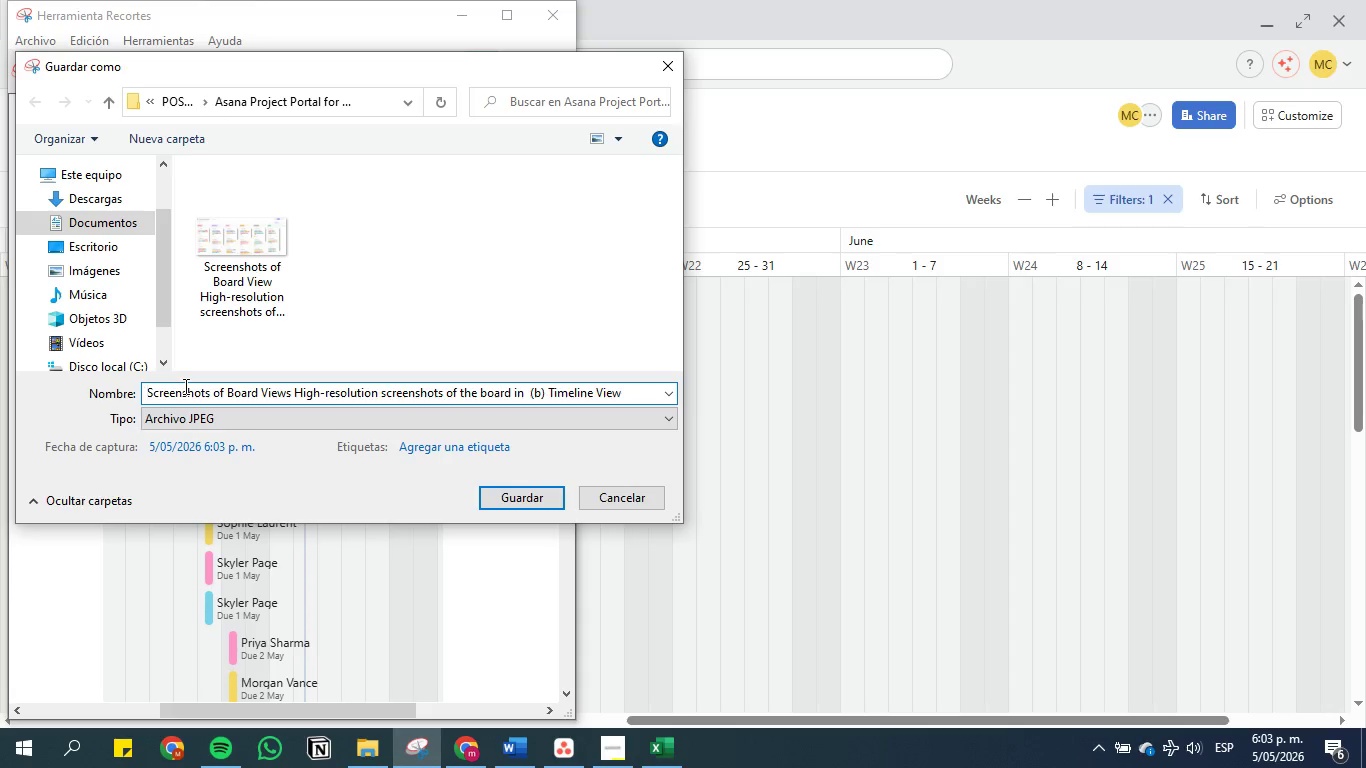 
key(Backspace)
 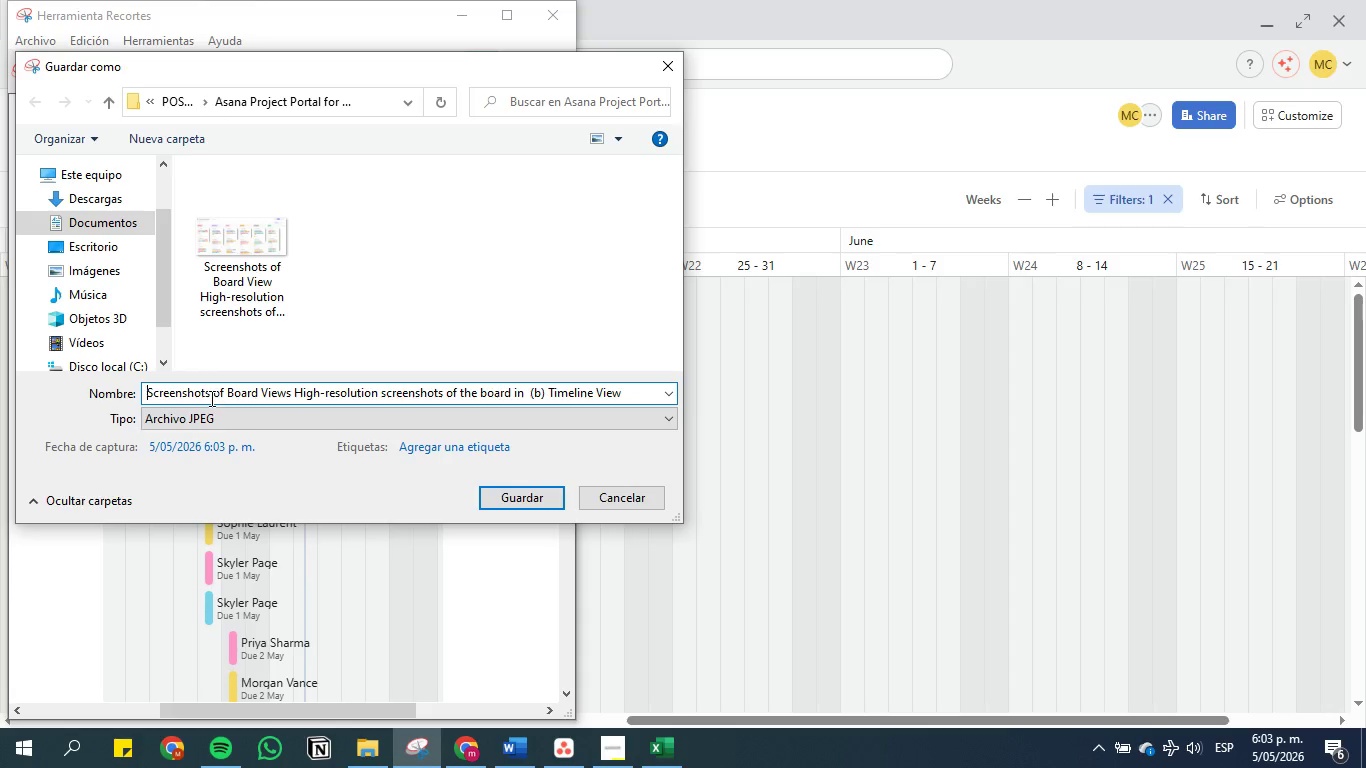 
left_click([210, 398])
 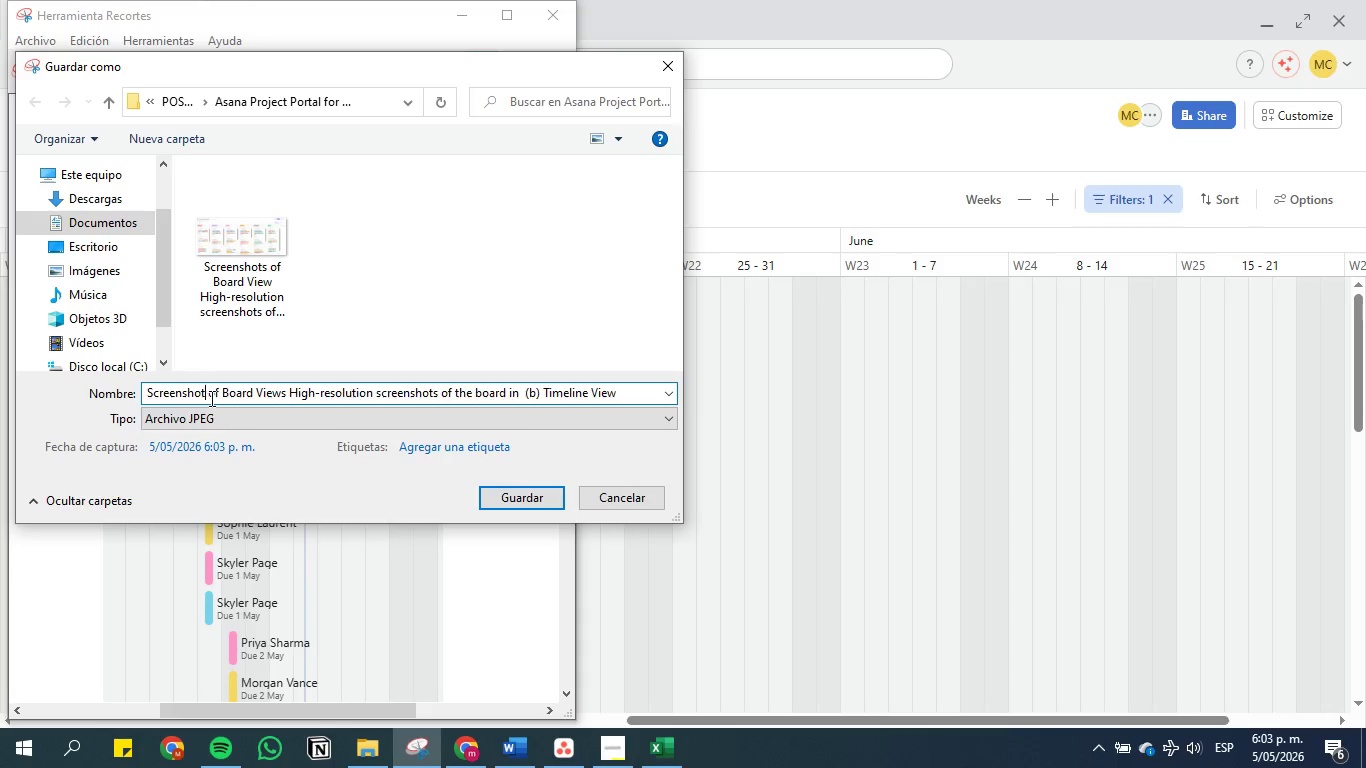 
key(Backspace)
 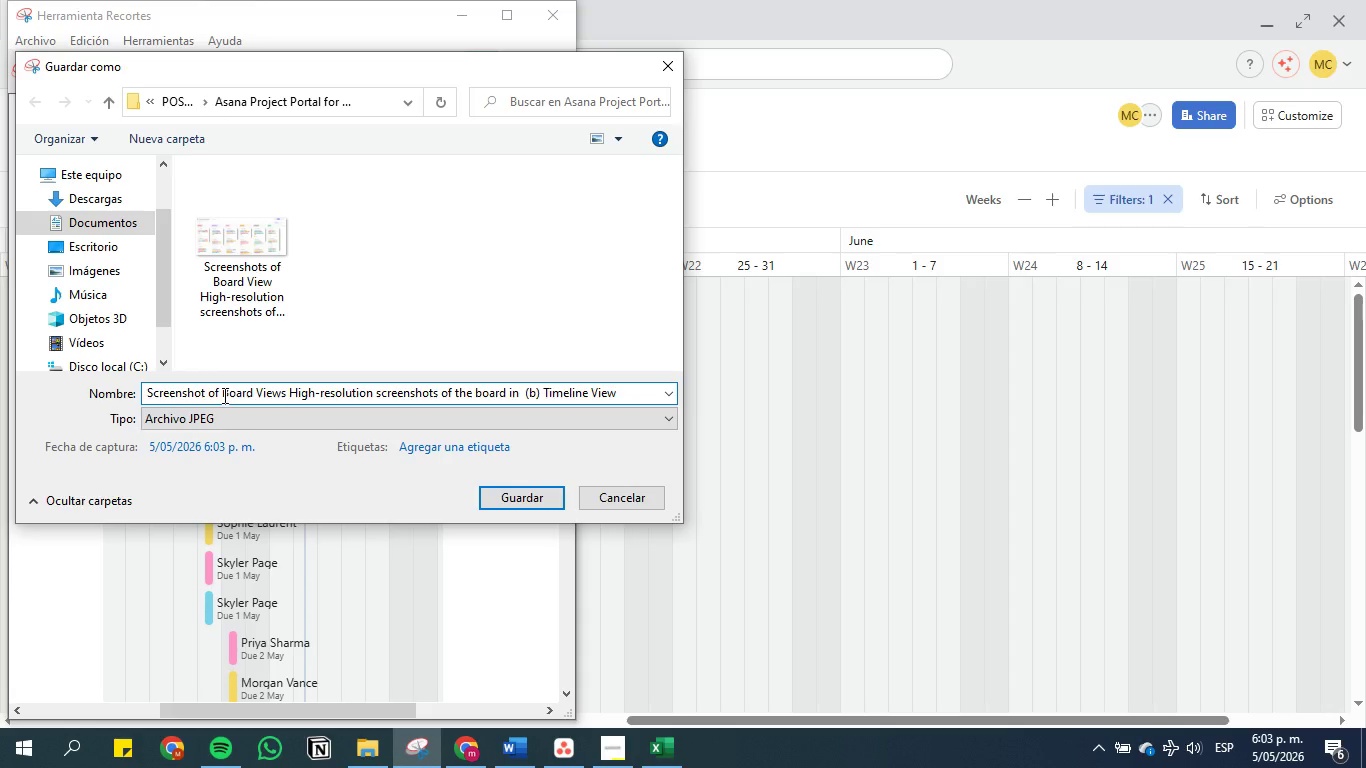 
key(S)
 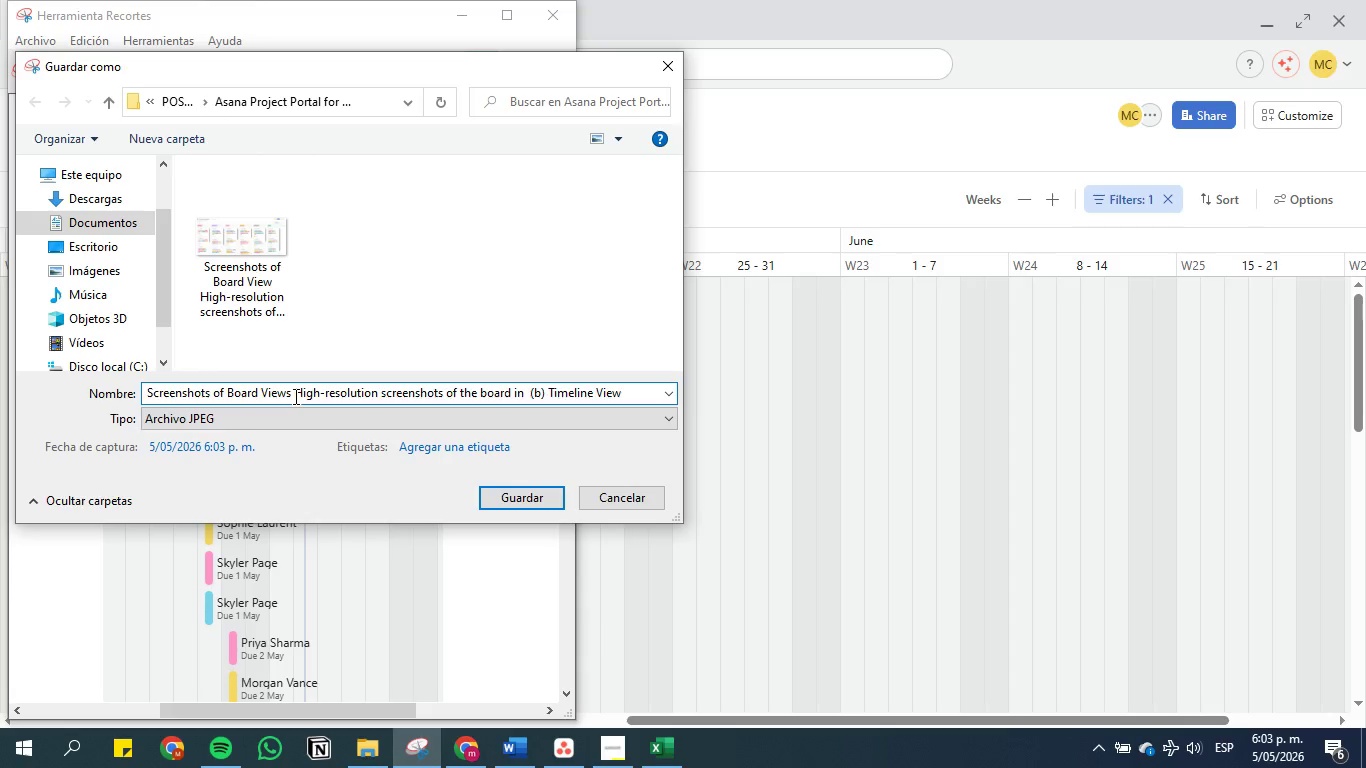 
left_click([291, 391])
 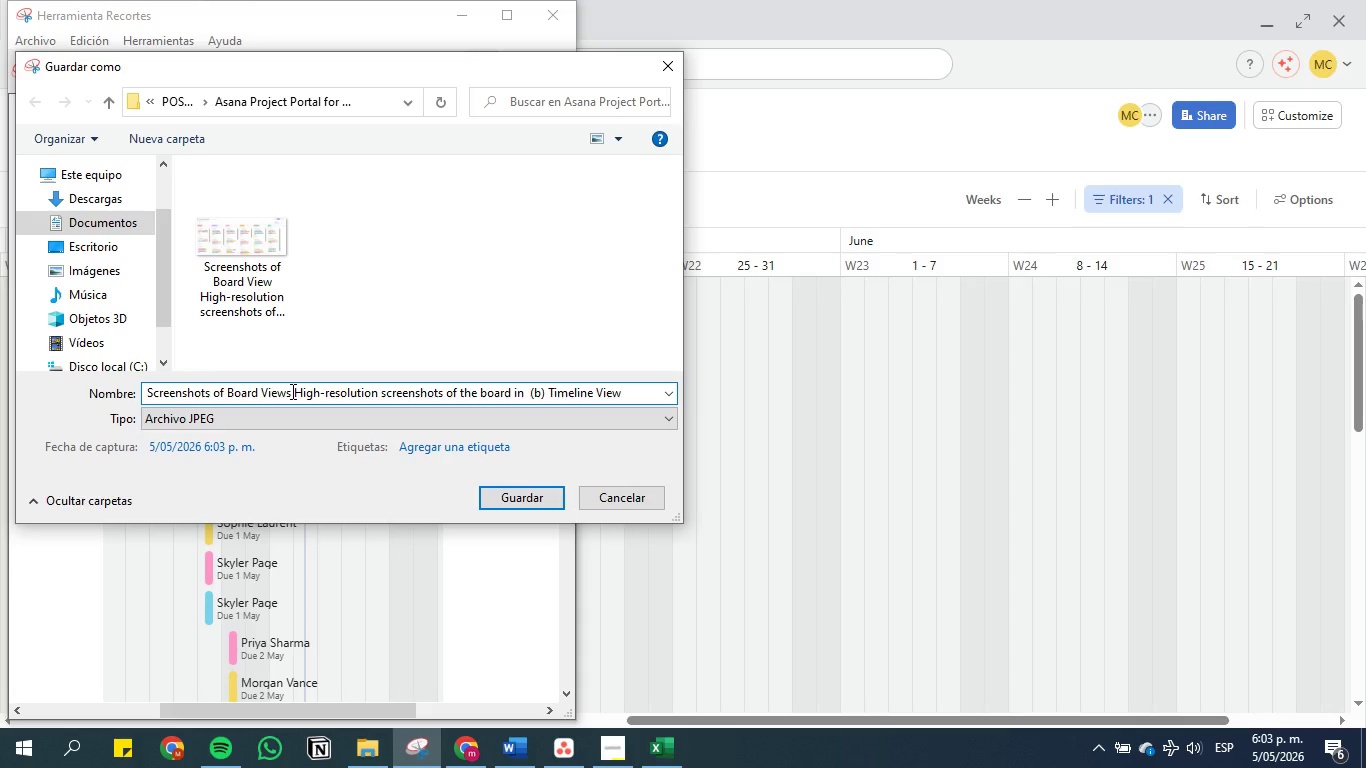 
key(Backspace)
 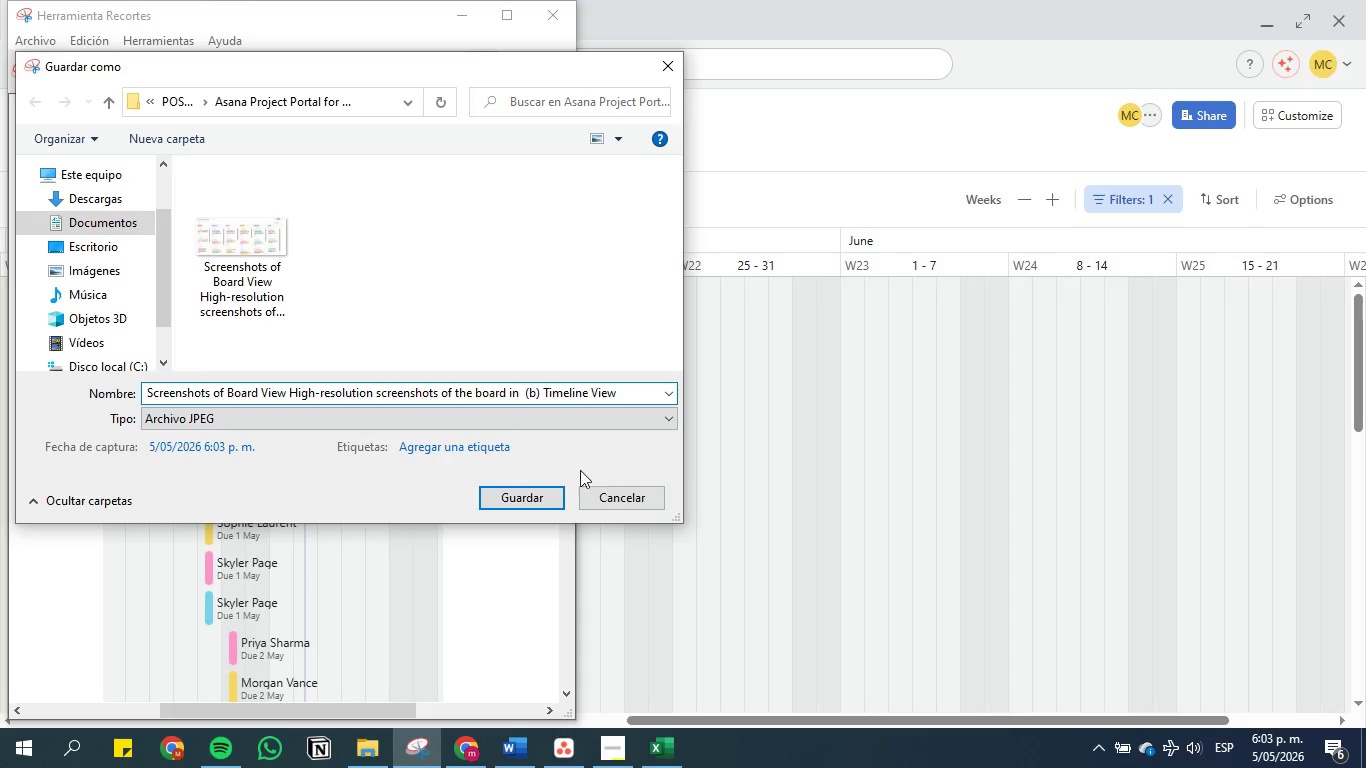 
left_click([523, 498])
 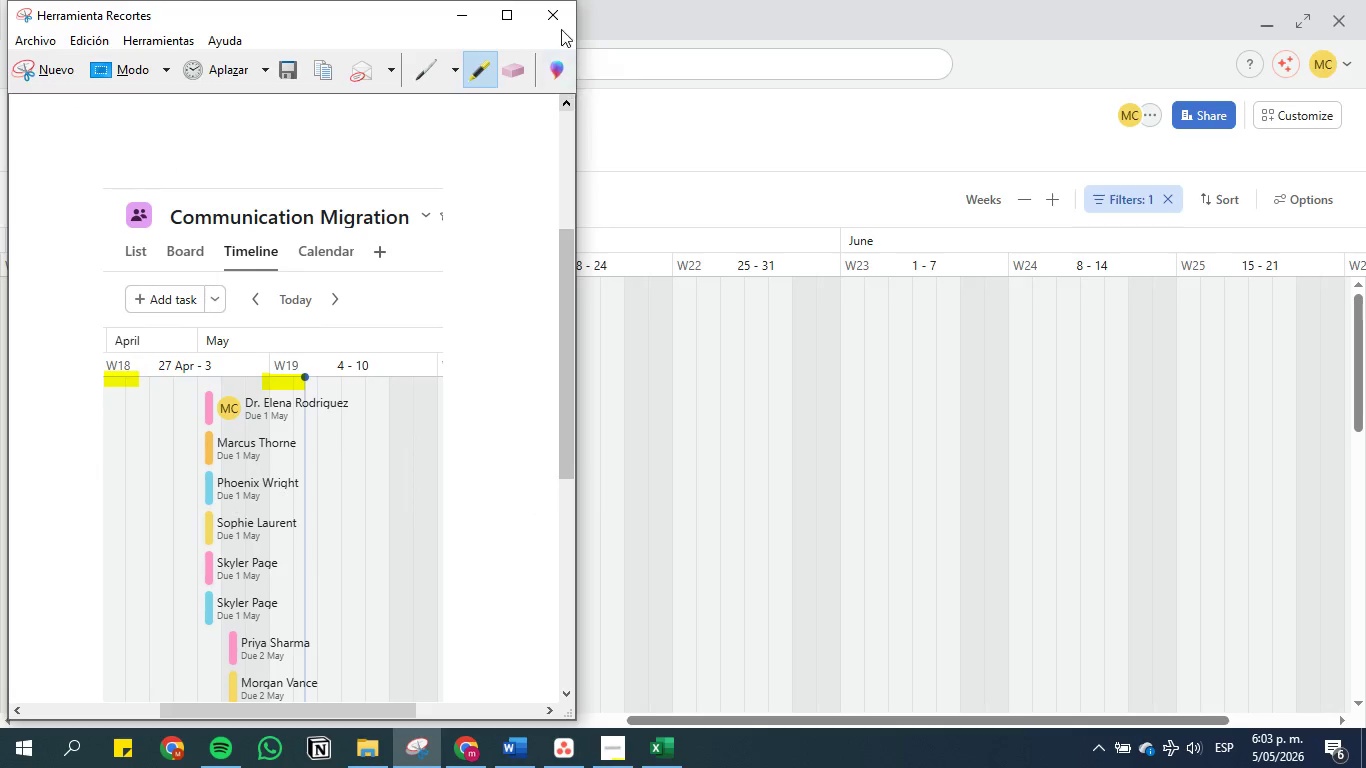 
left_click([467, 17])
 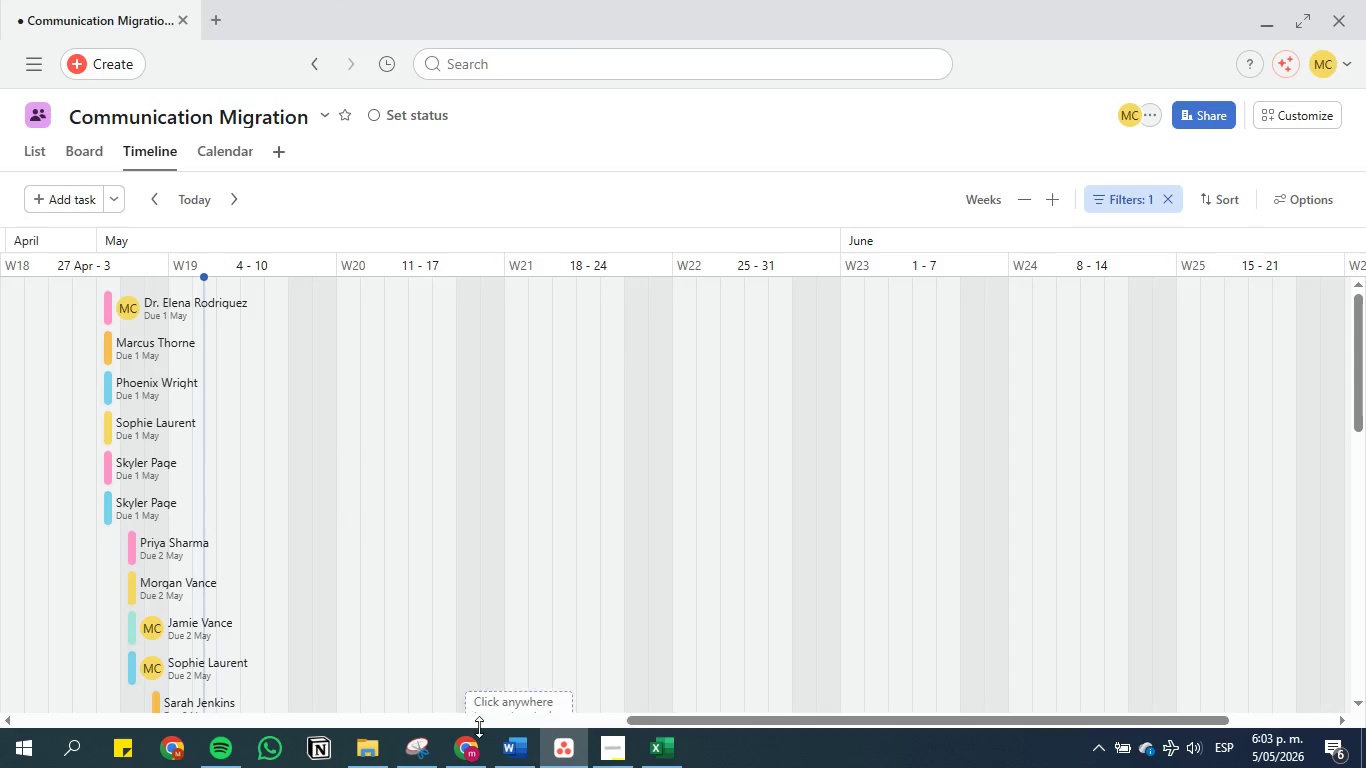 
left_click([529, 767])
 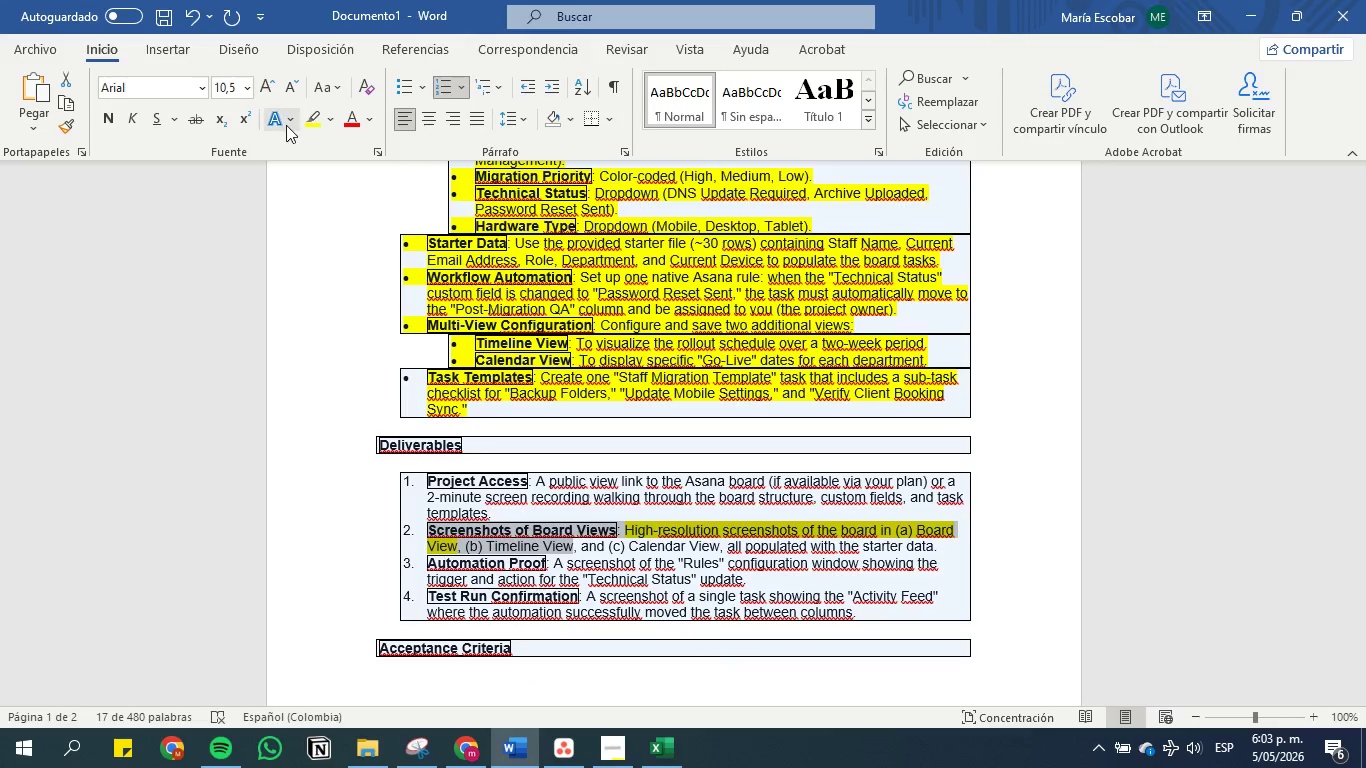 
left_click([314, 119])
 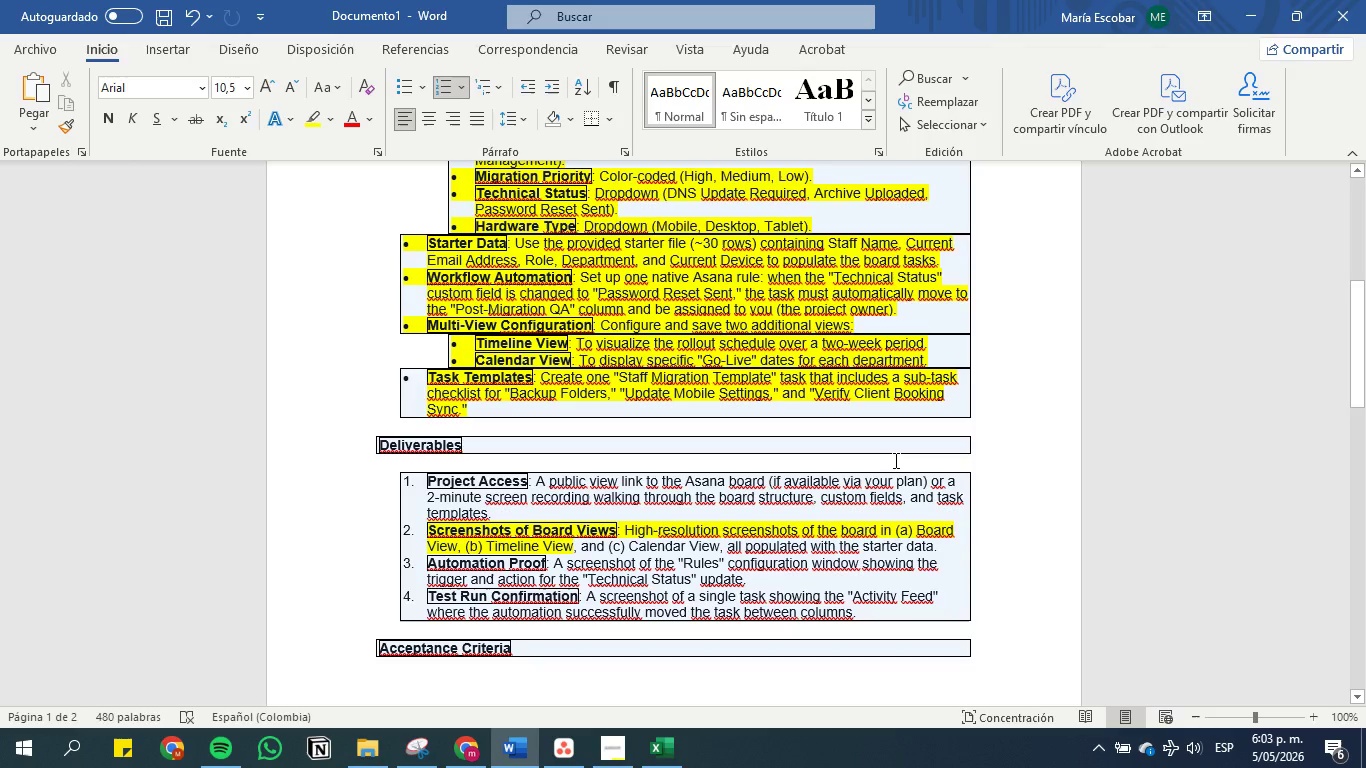 
wait(8.09)
 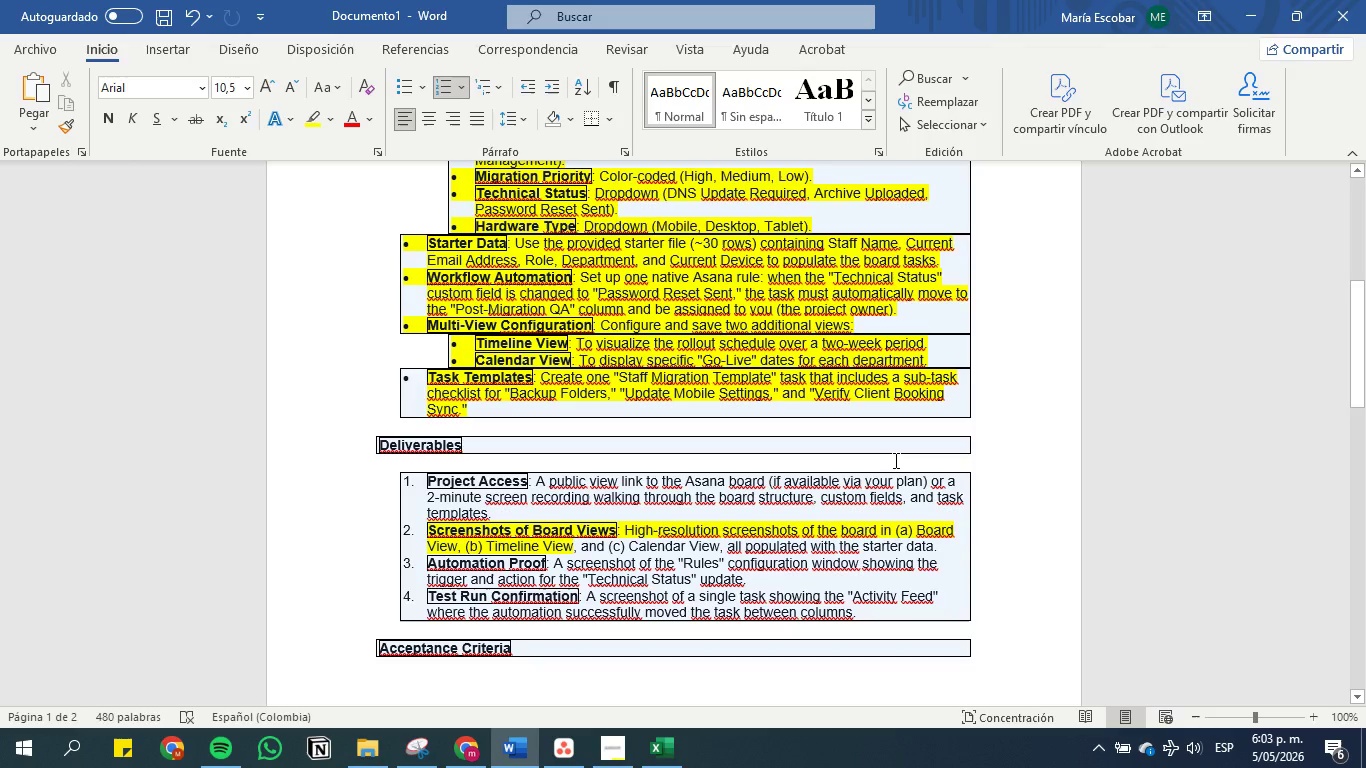 
left_click([225, 158])
 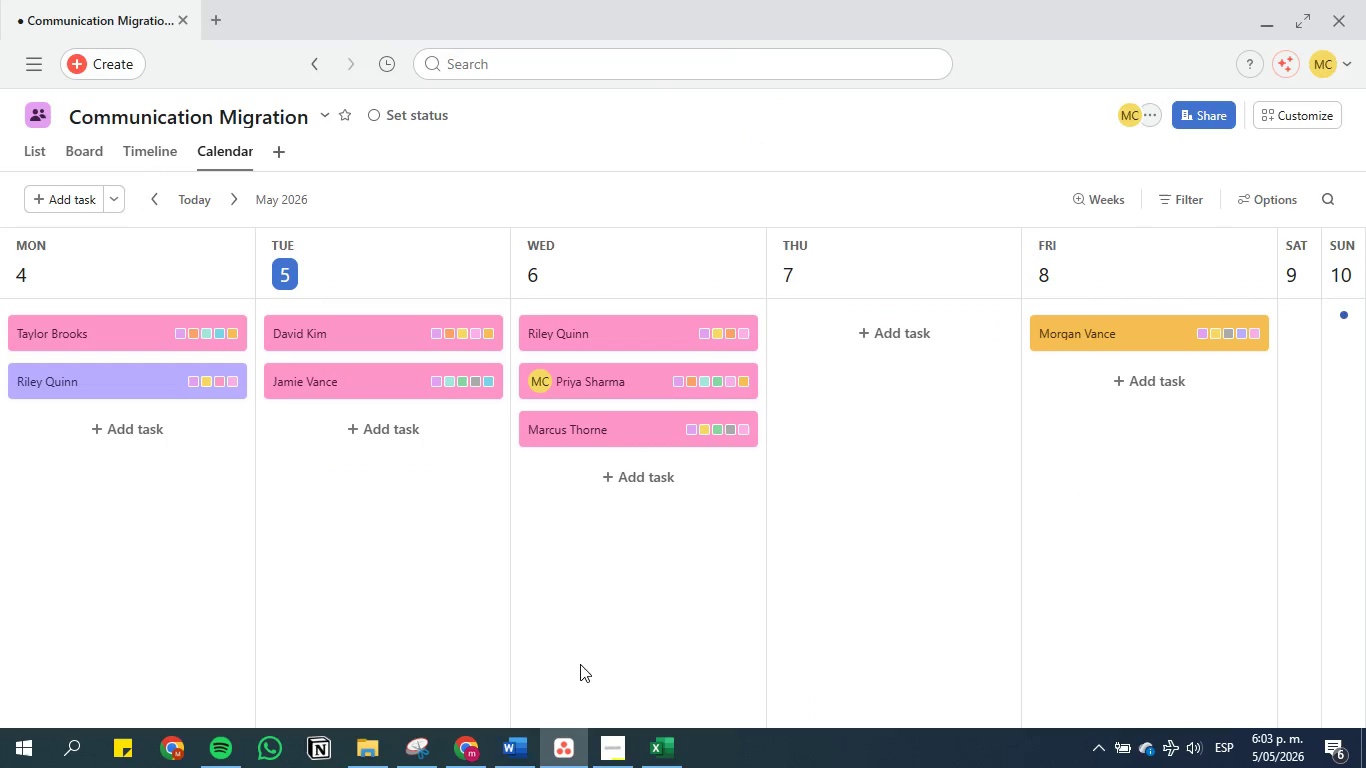 
left_click([481, 750])
 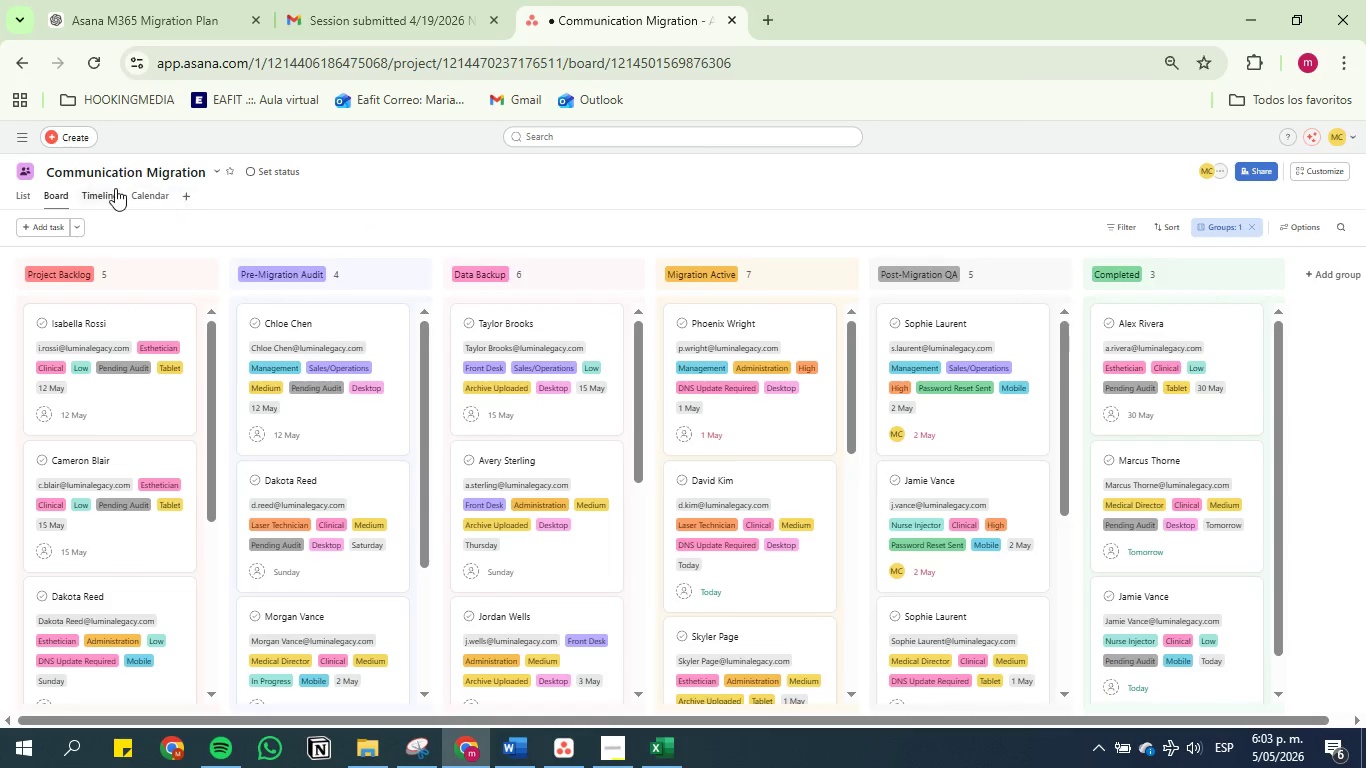 
left_click([149, 196])
 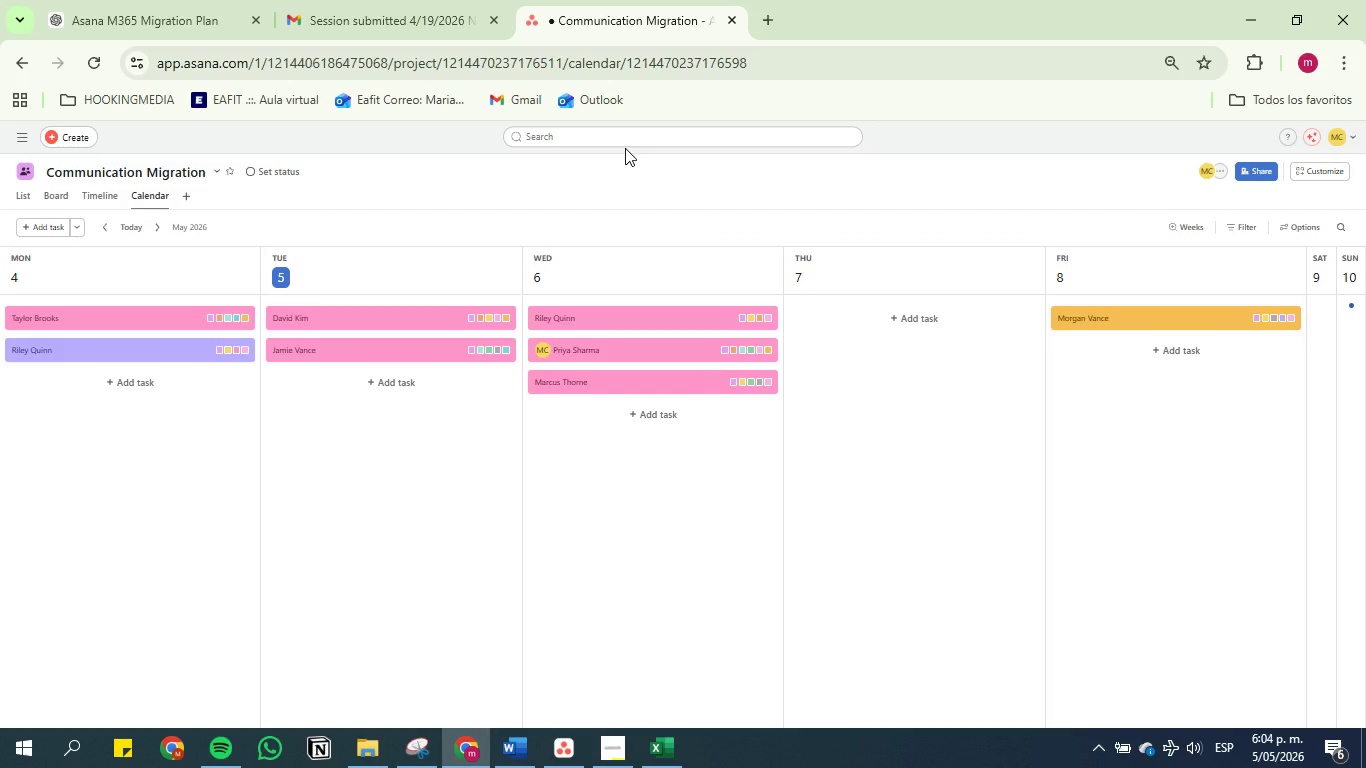 
wait(18.94)
 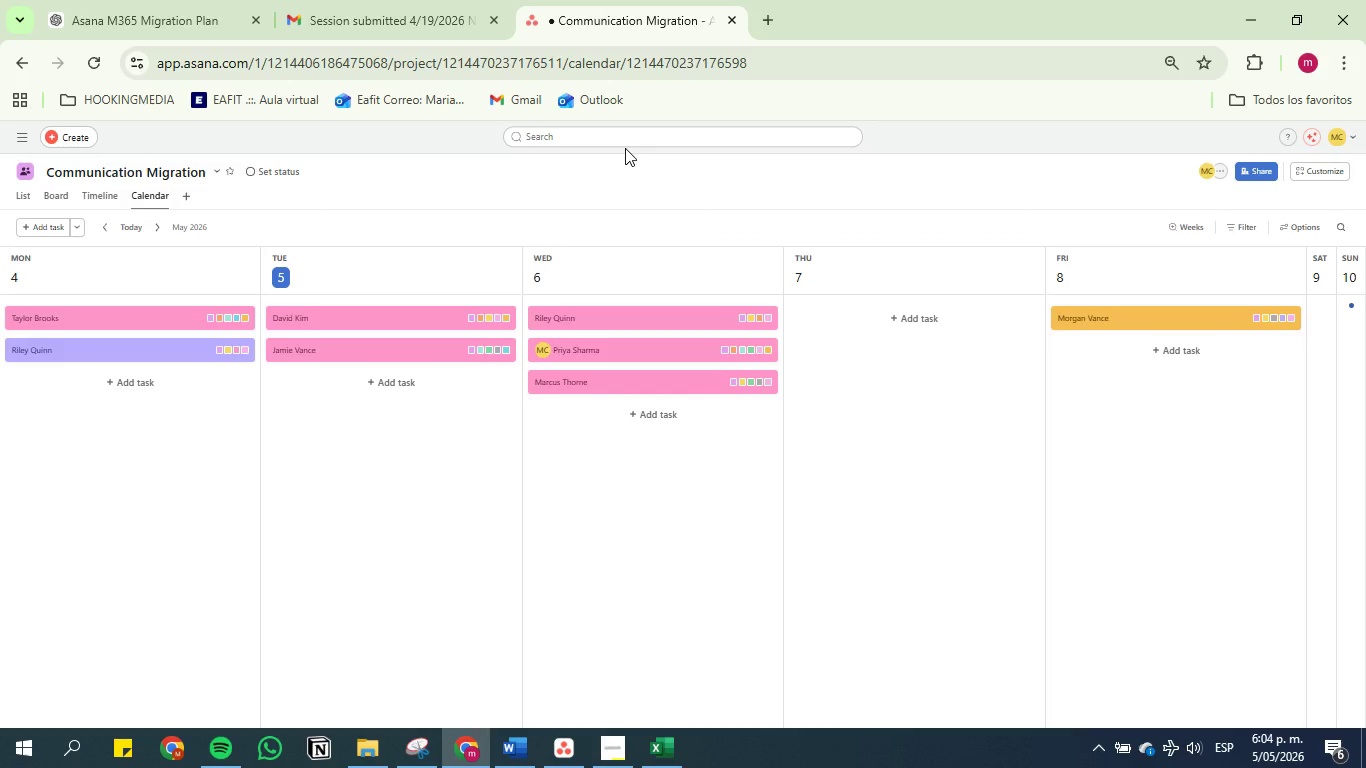 
left_click([433, 754])
 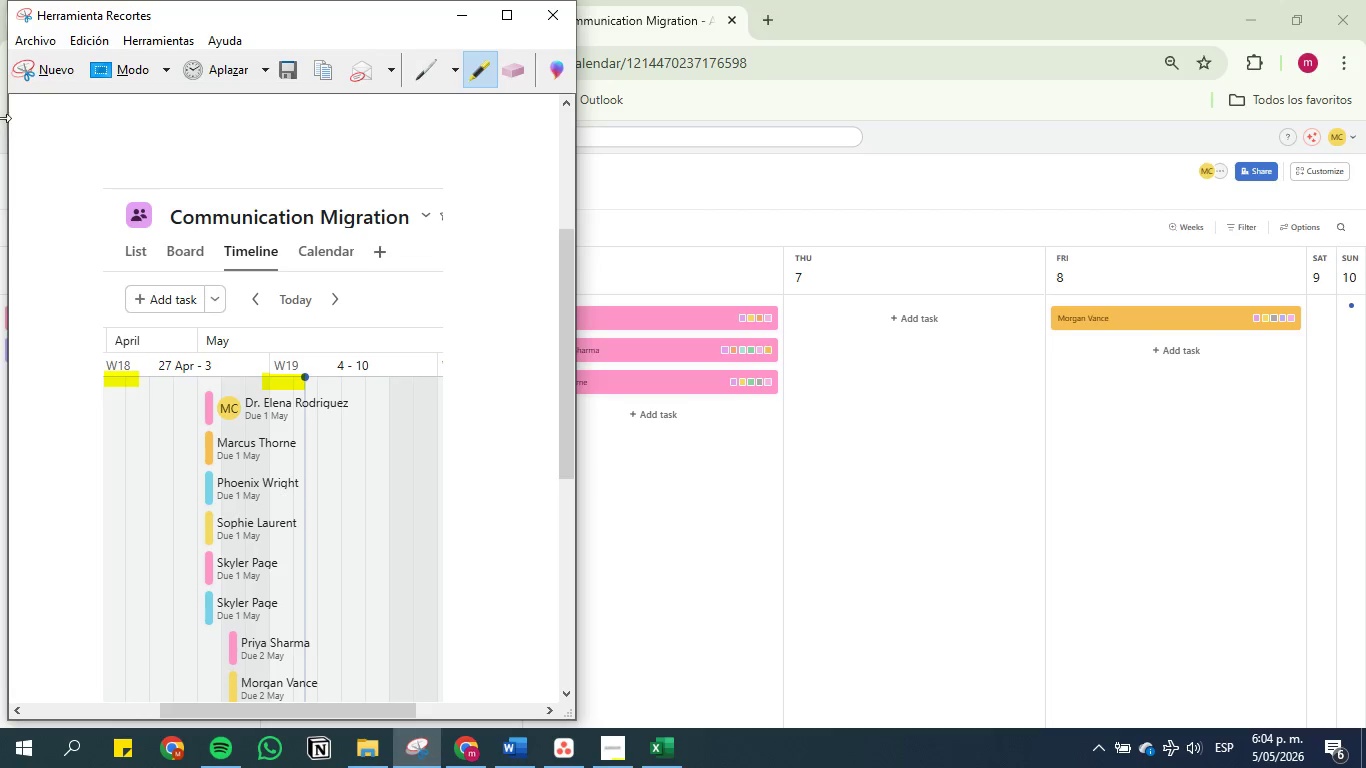 
left_click([37, 66])
 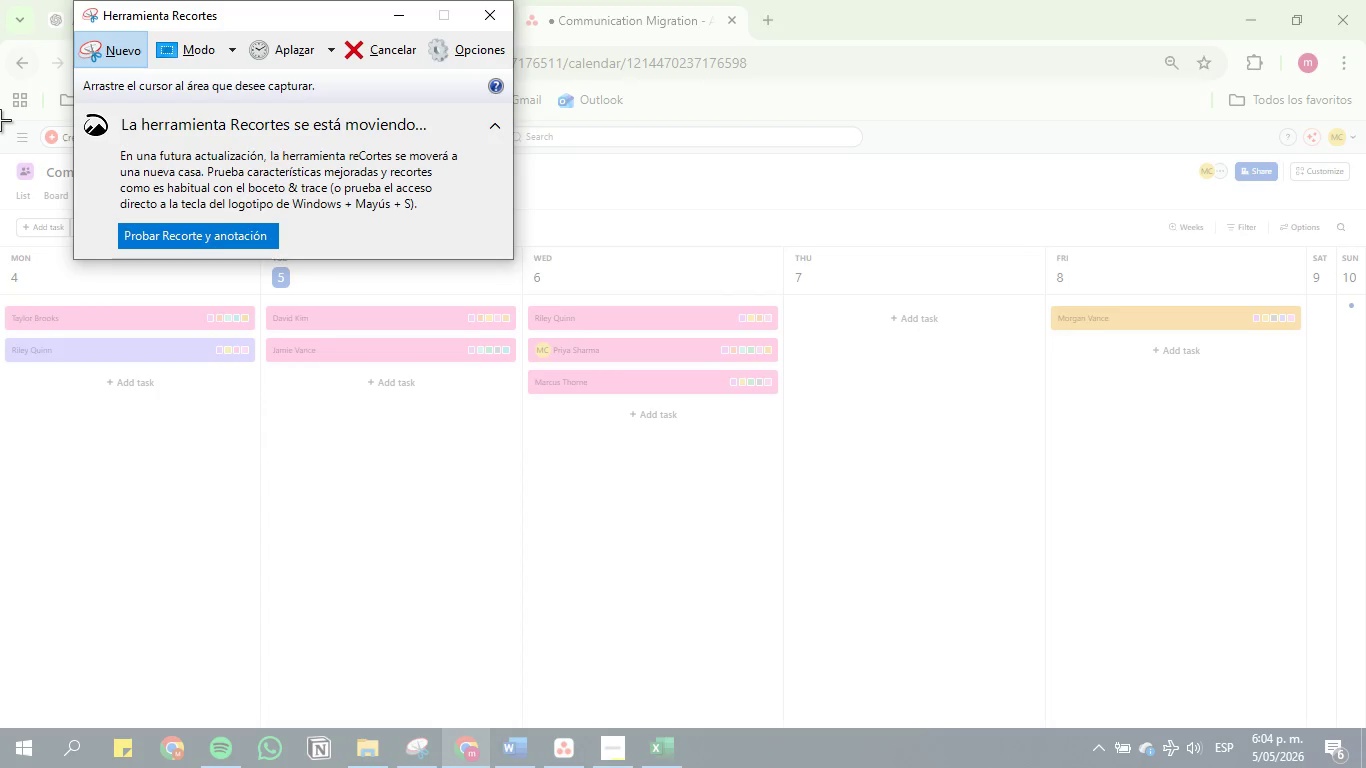 
left_click_drag(start_coordinate=[0, 120], to_coordinate=[1365, 717])
 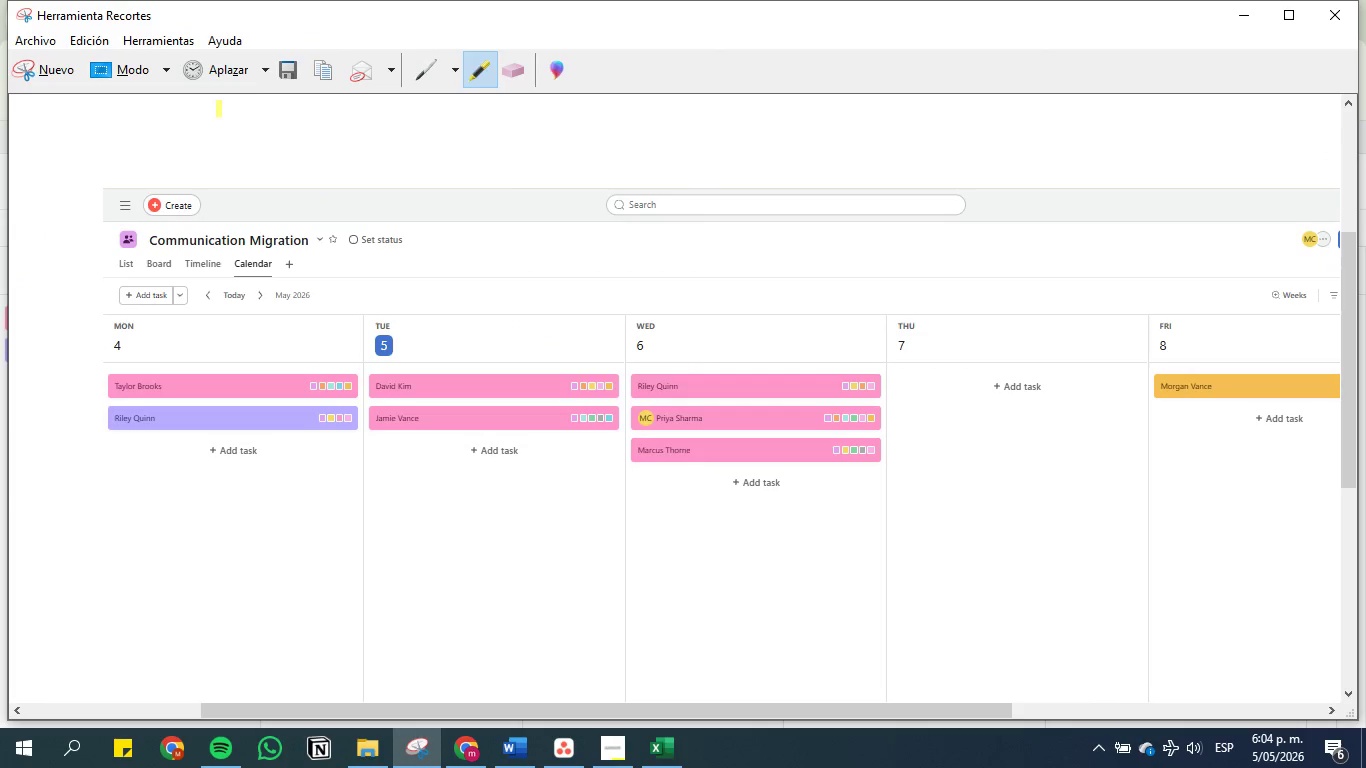 
left_click([283, 76])
 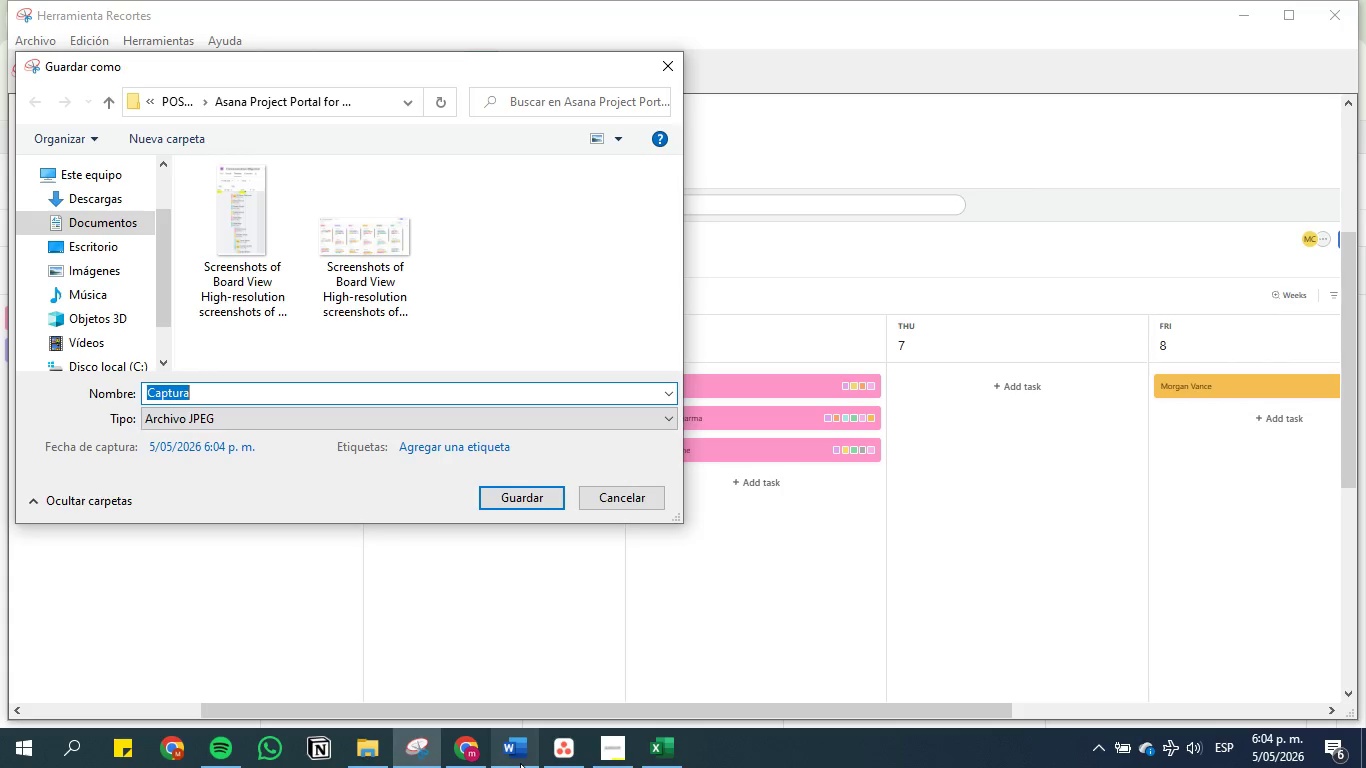 
key(Backspace)
 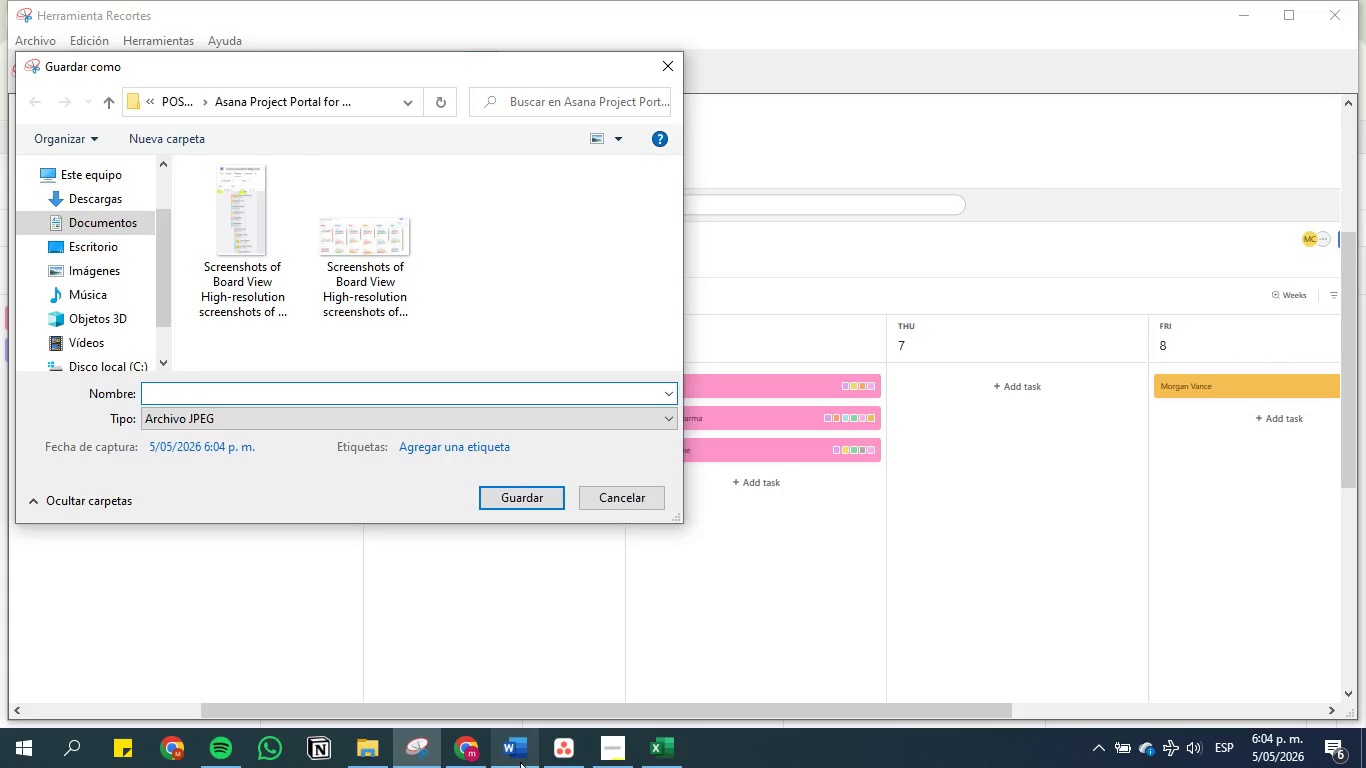 
left_click([520, 762])
 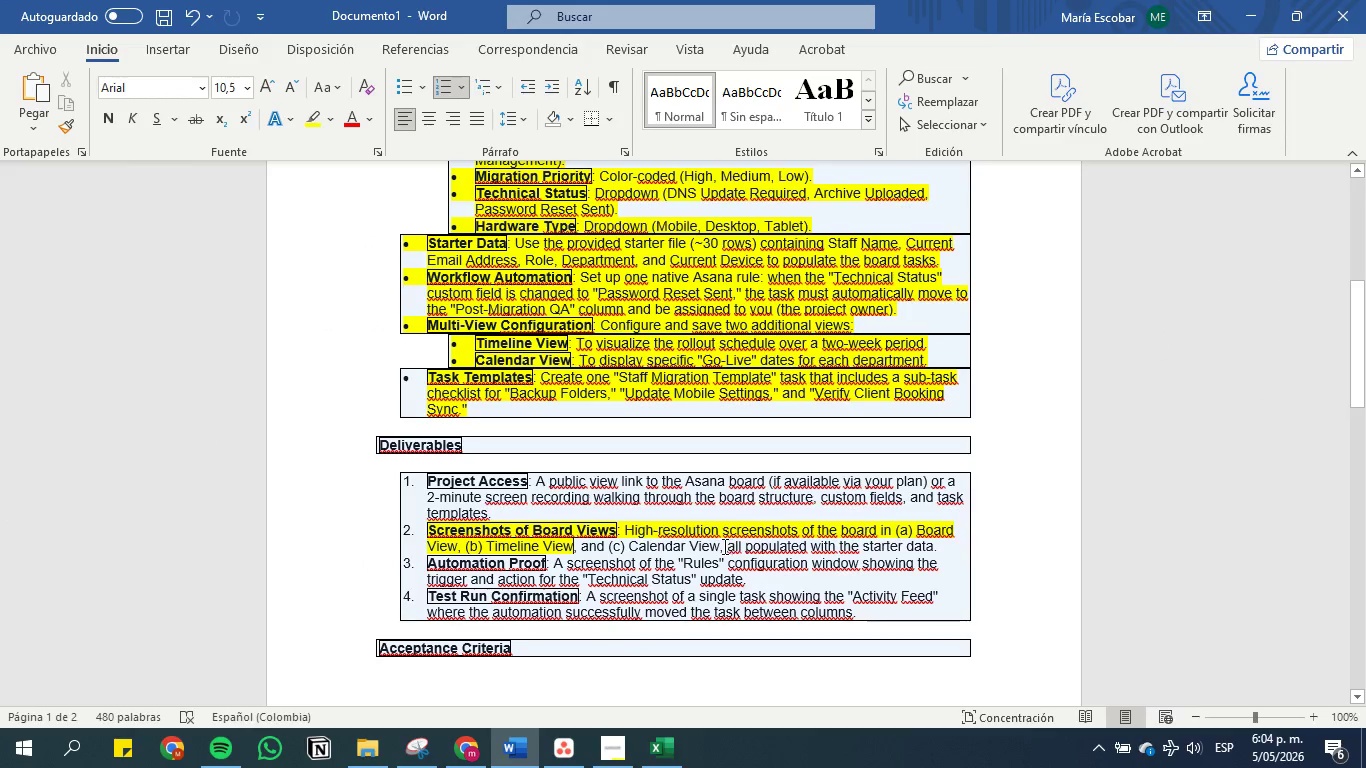 
left_click_drag(start_coordinate=[718, 546], to_coordinate=[430, 531])
 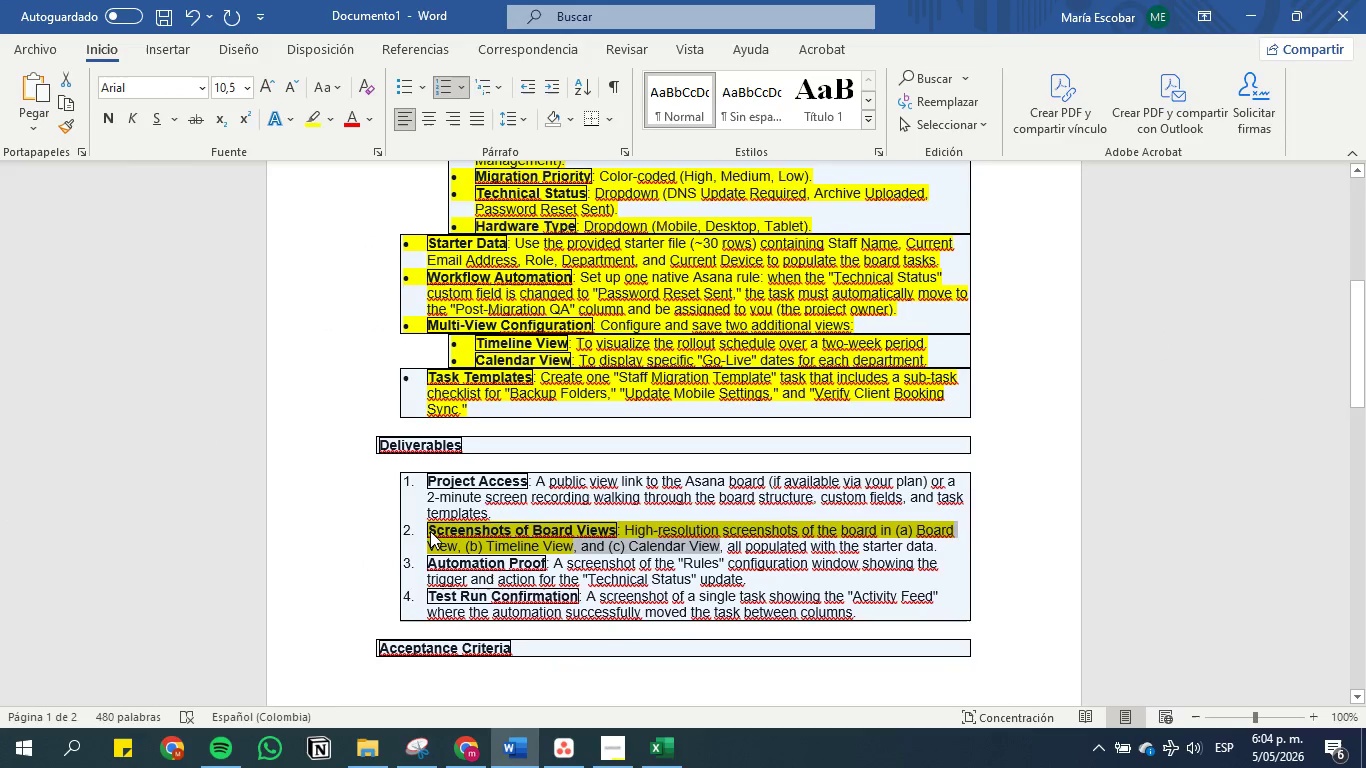 
key(Control+C)
 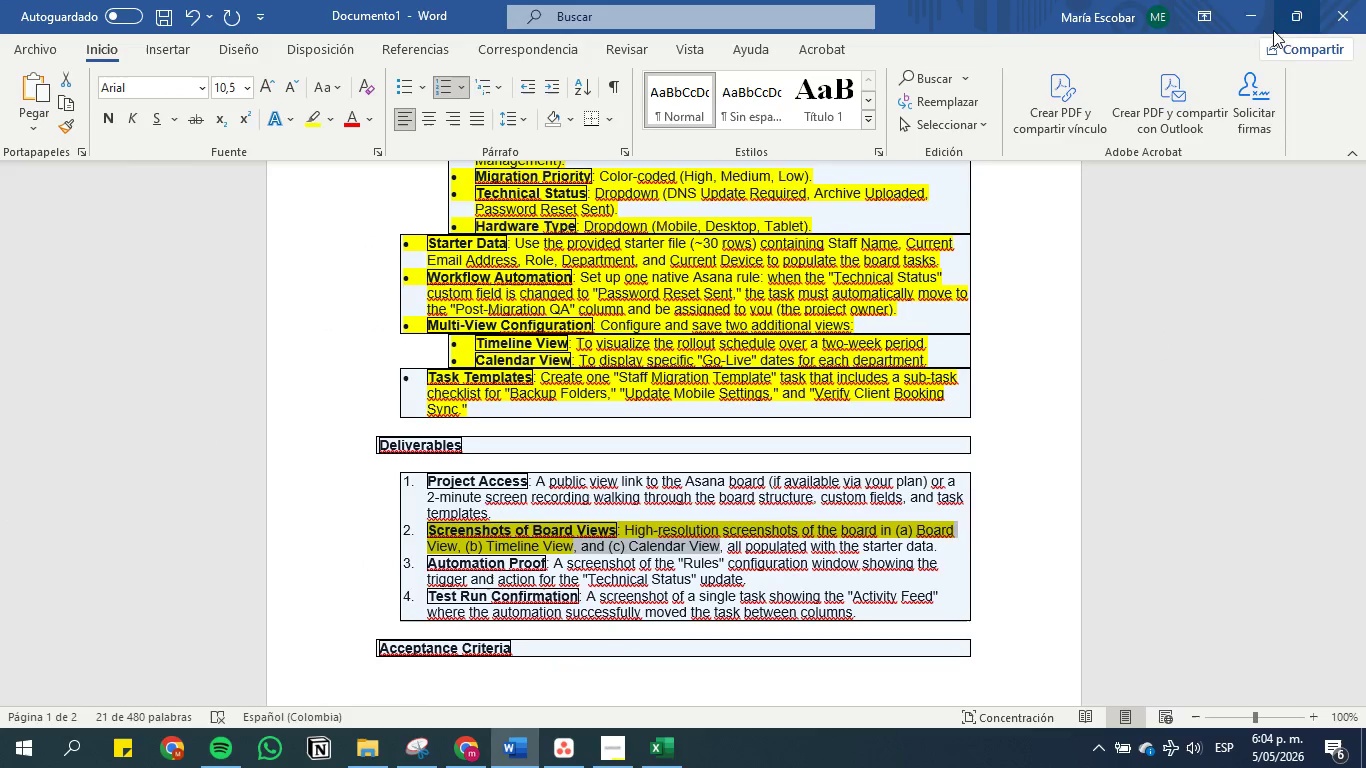 
left_click([1257, 17])
 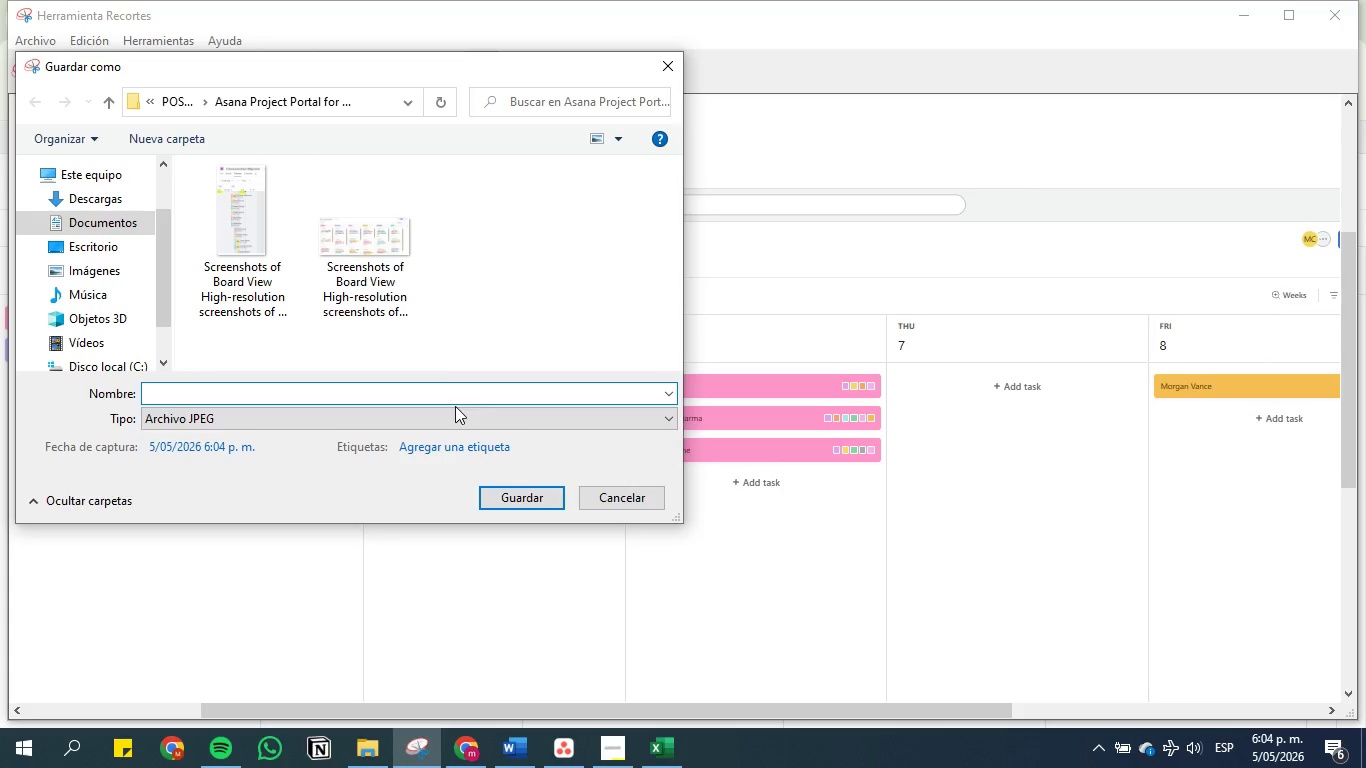 
left_click([455, 388])
 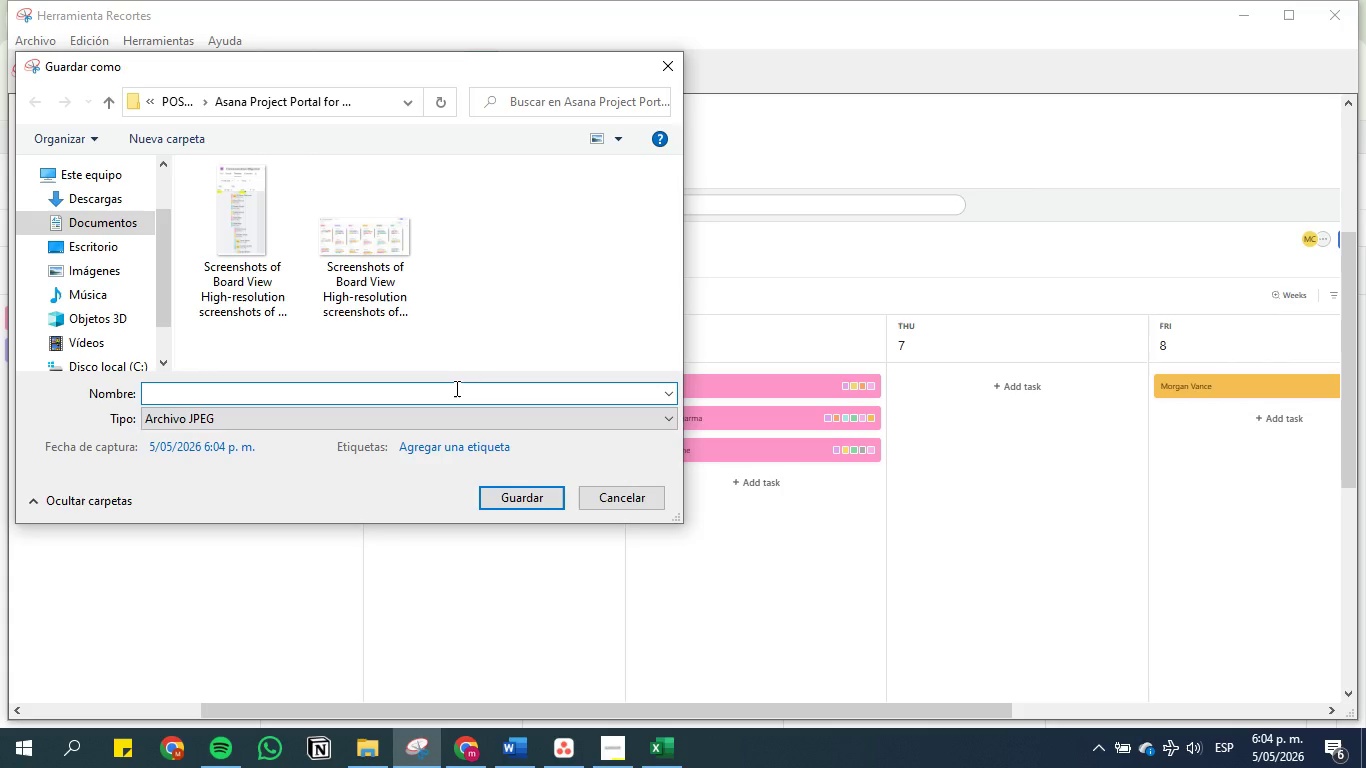 
key(Control+V)
 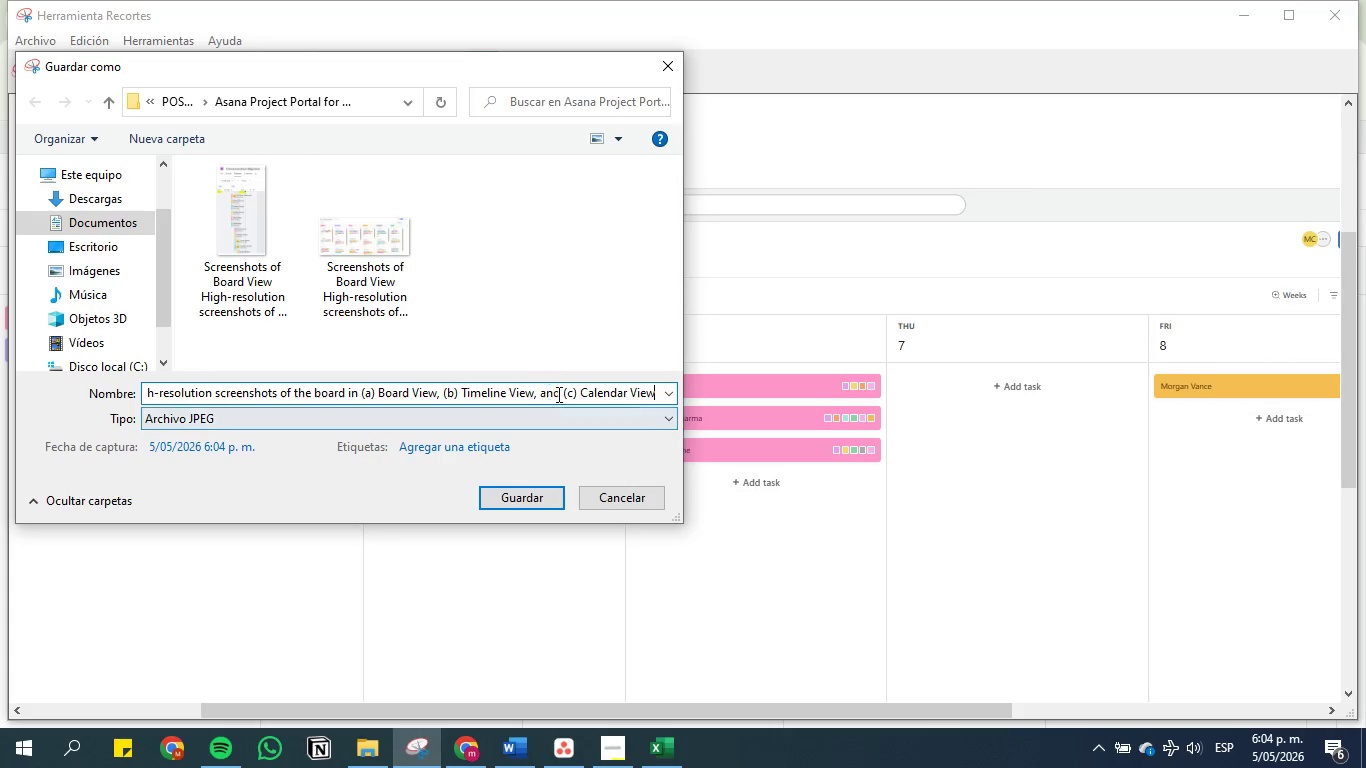 
left_click_drag(start_coordinate=[562, 391], to_coordinate=[360, 389])
 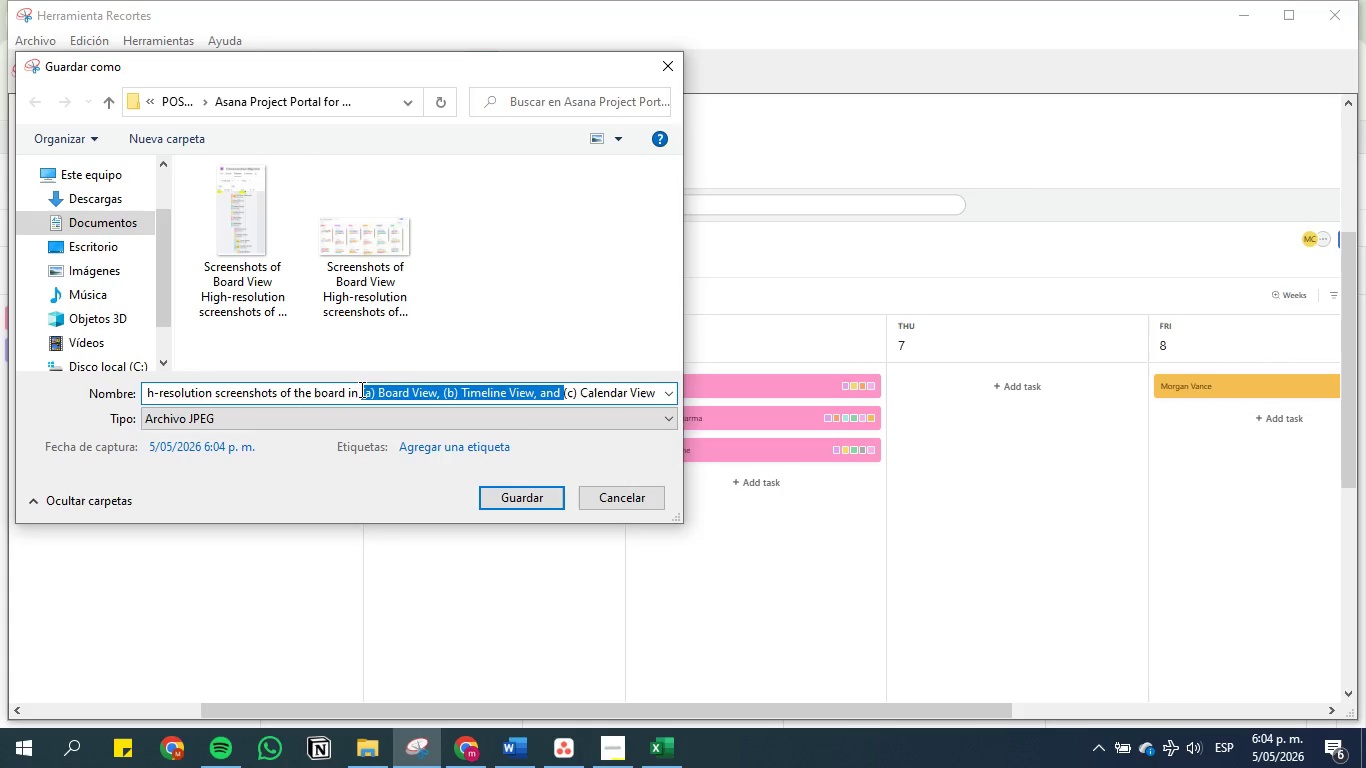 
key(Backspace)
 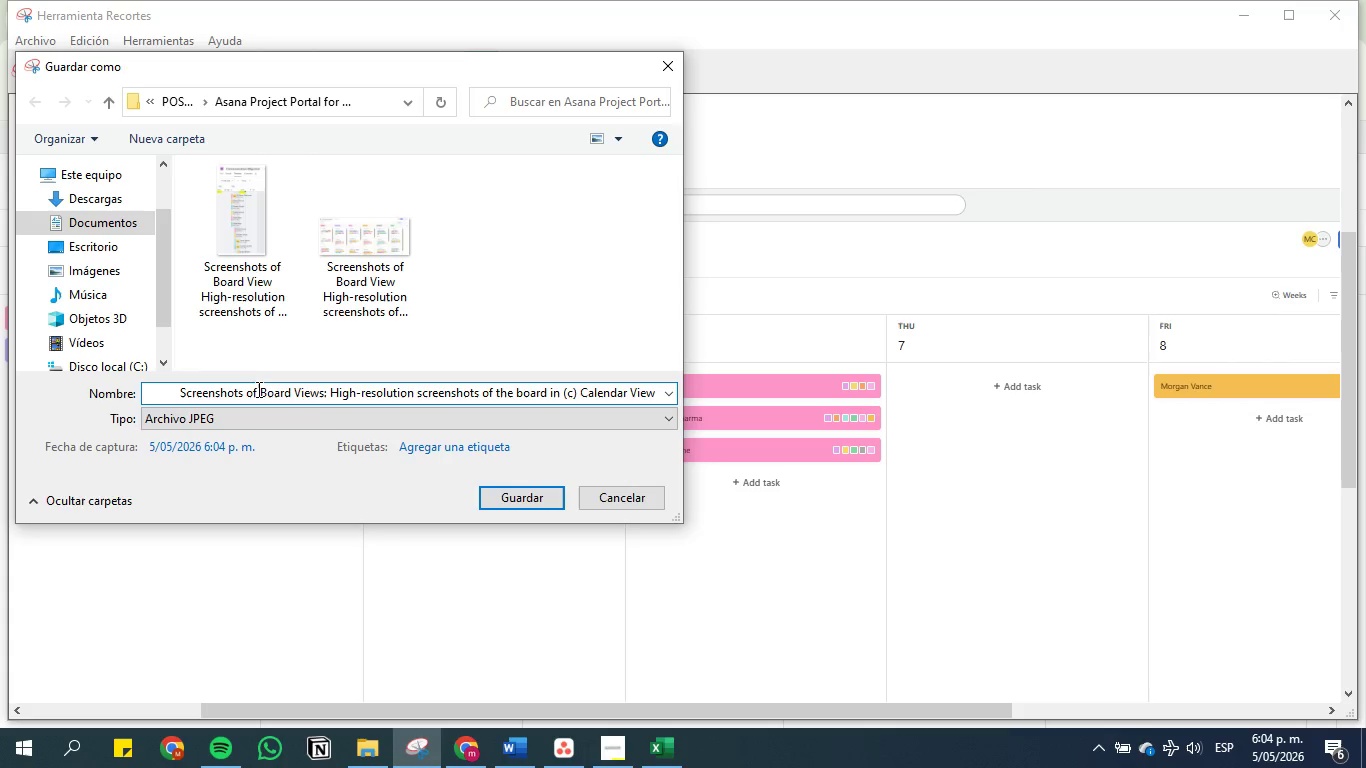 
left_click([328, 396])
 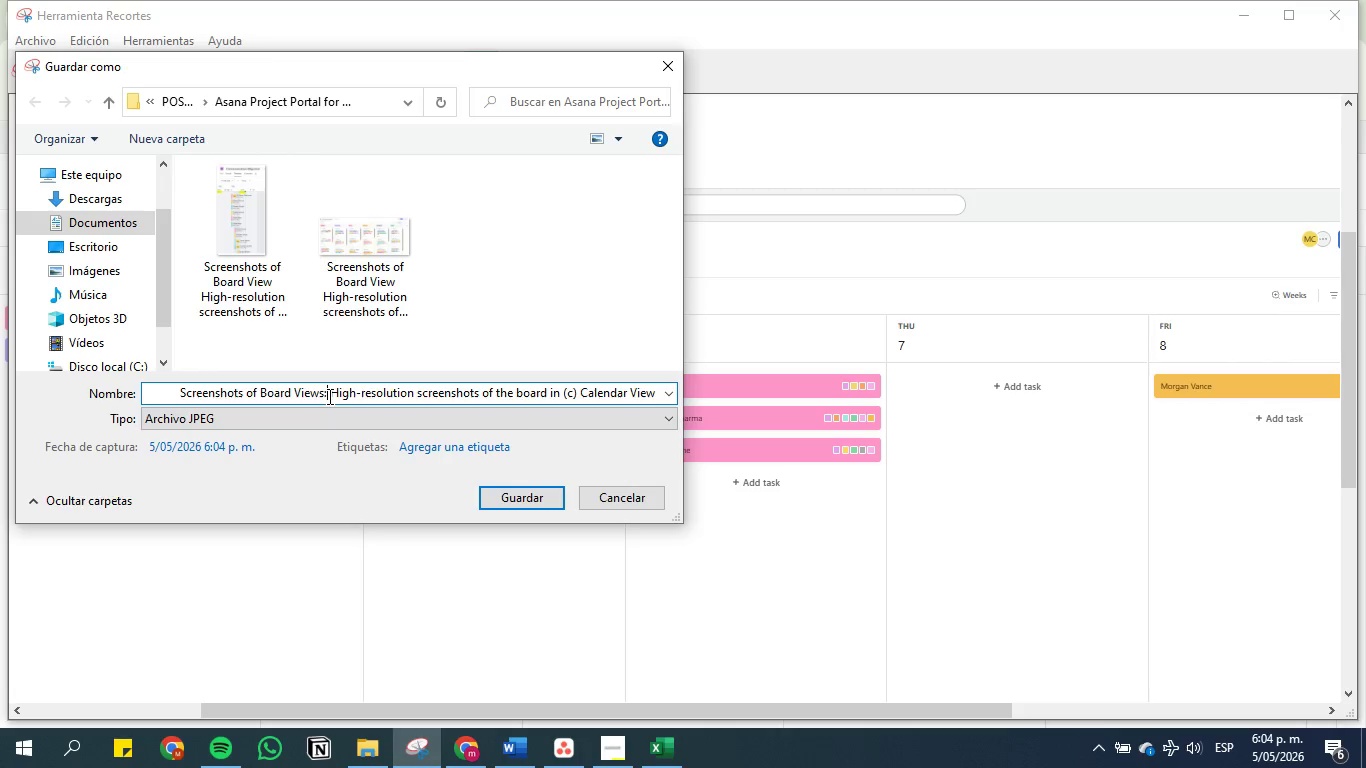 
key(Backspace)
 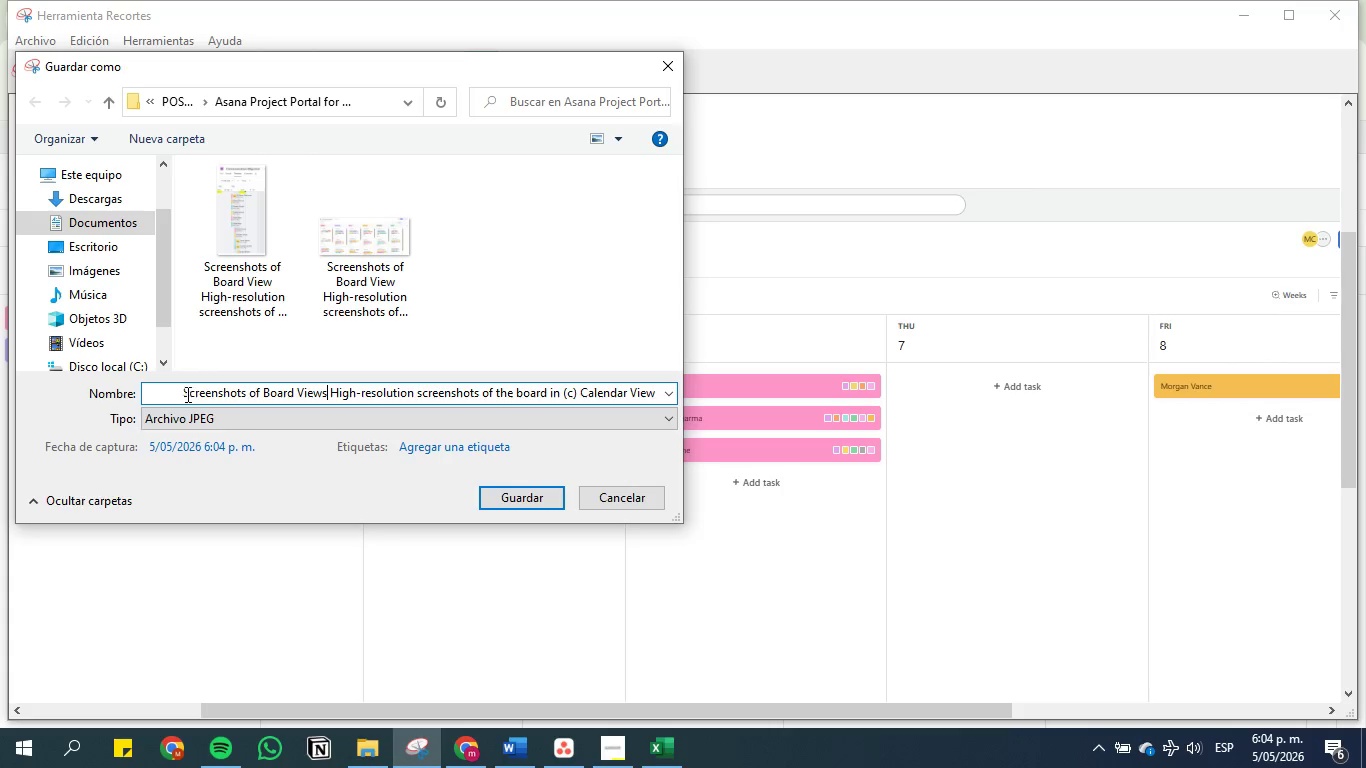 
left_click([184, 393])
 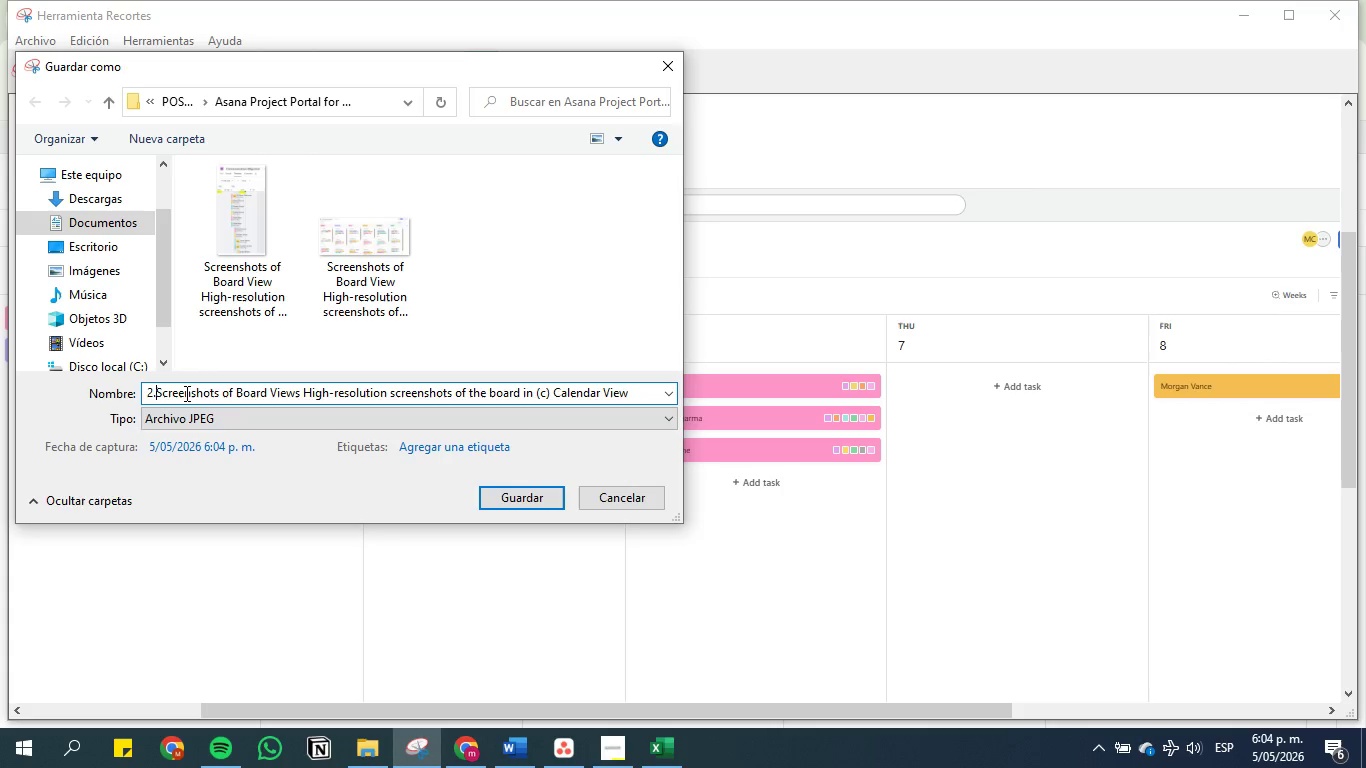 
key(Backspace)
 